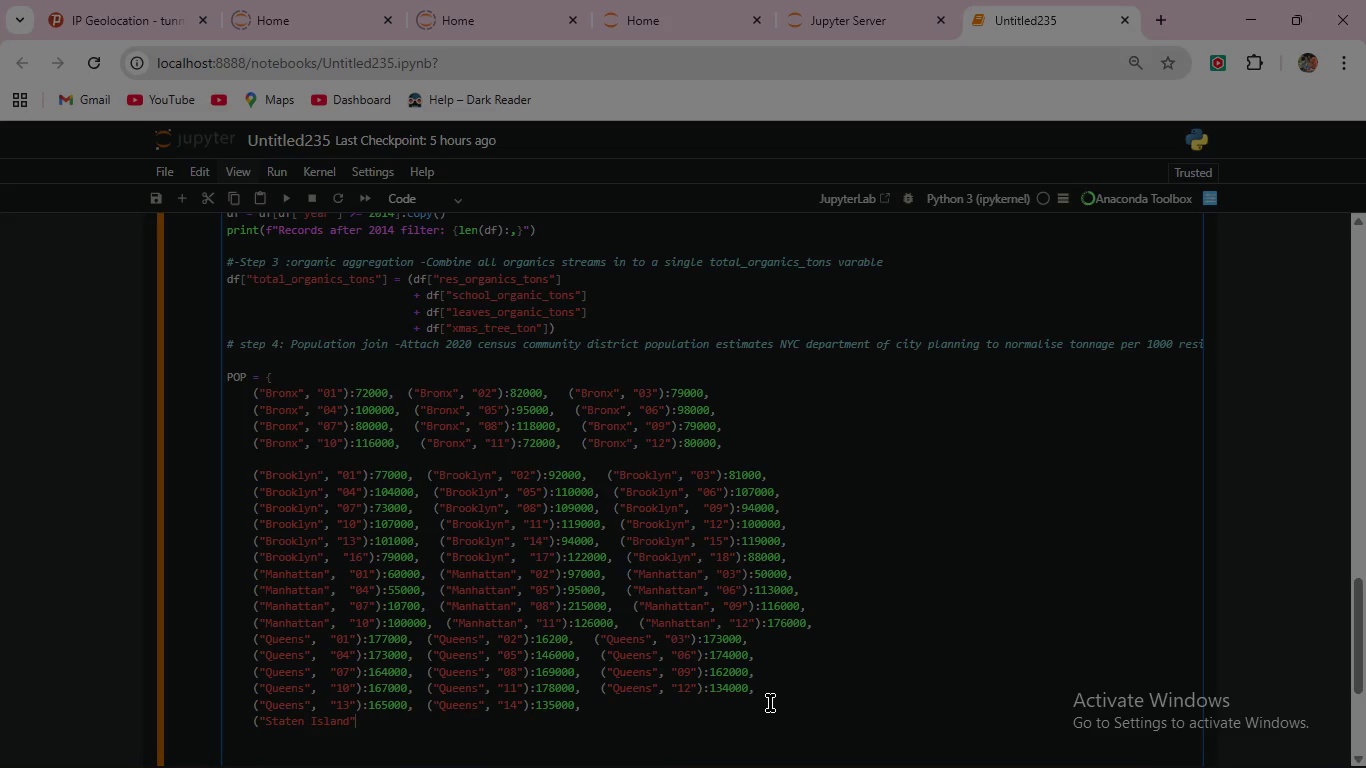 
wait(6.73)
 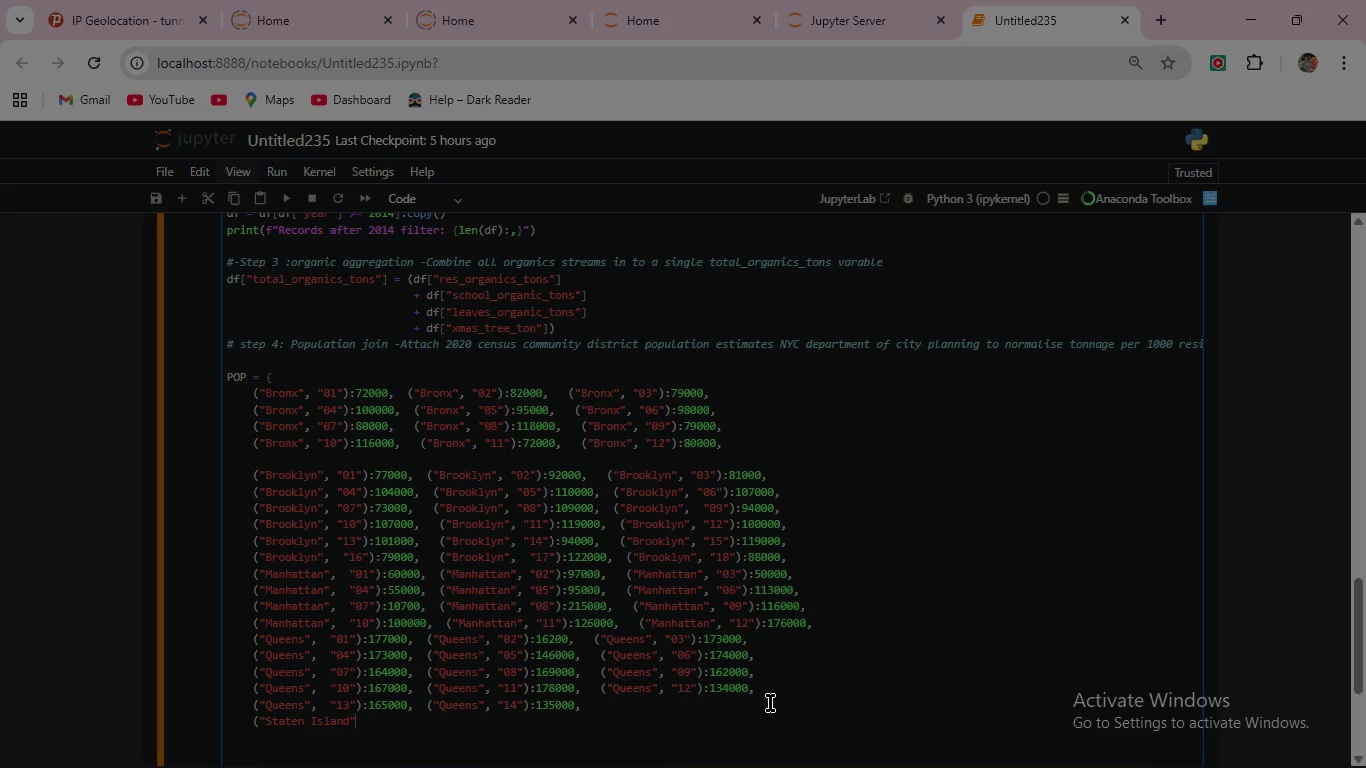 
type( , "01):116000)
 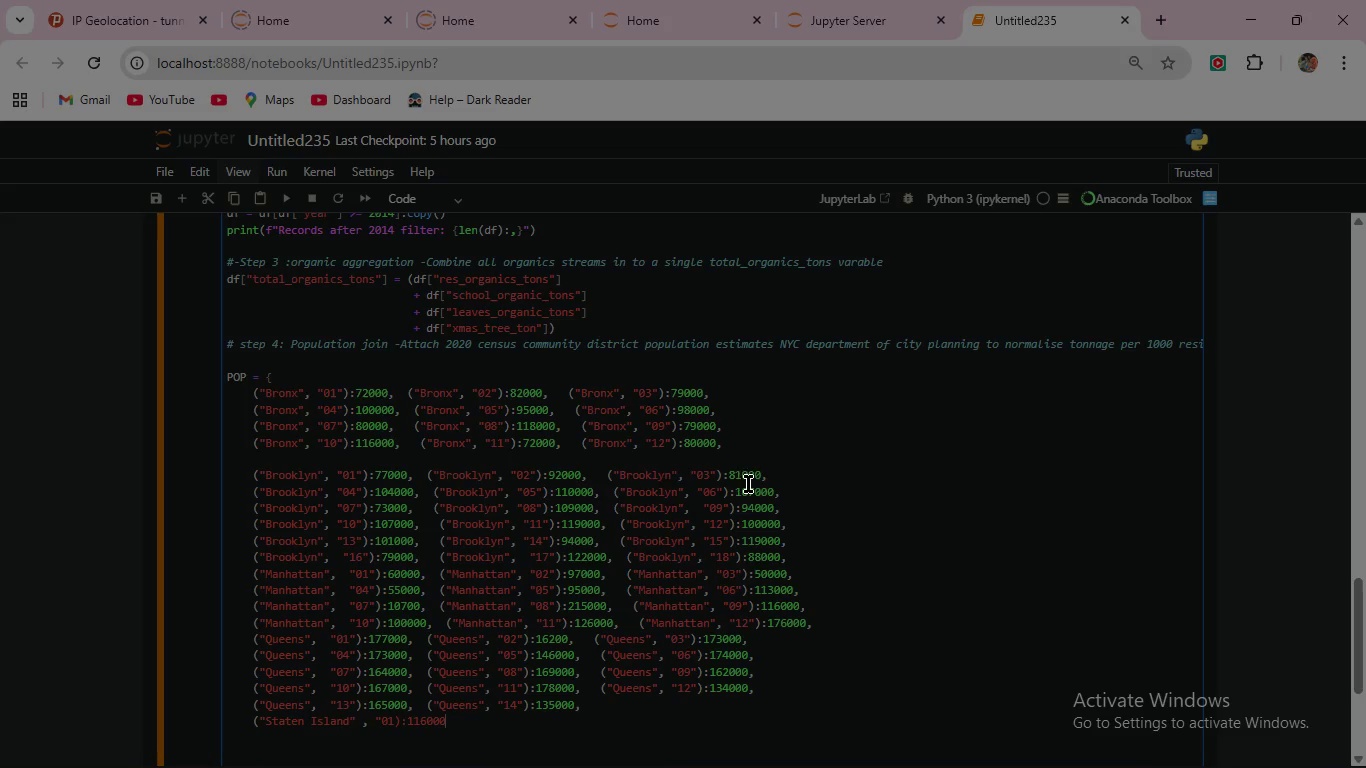 
left_click([398, 722])
 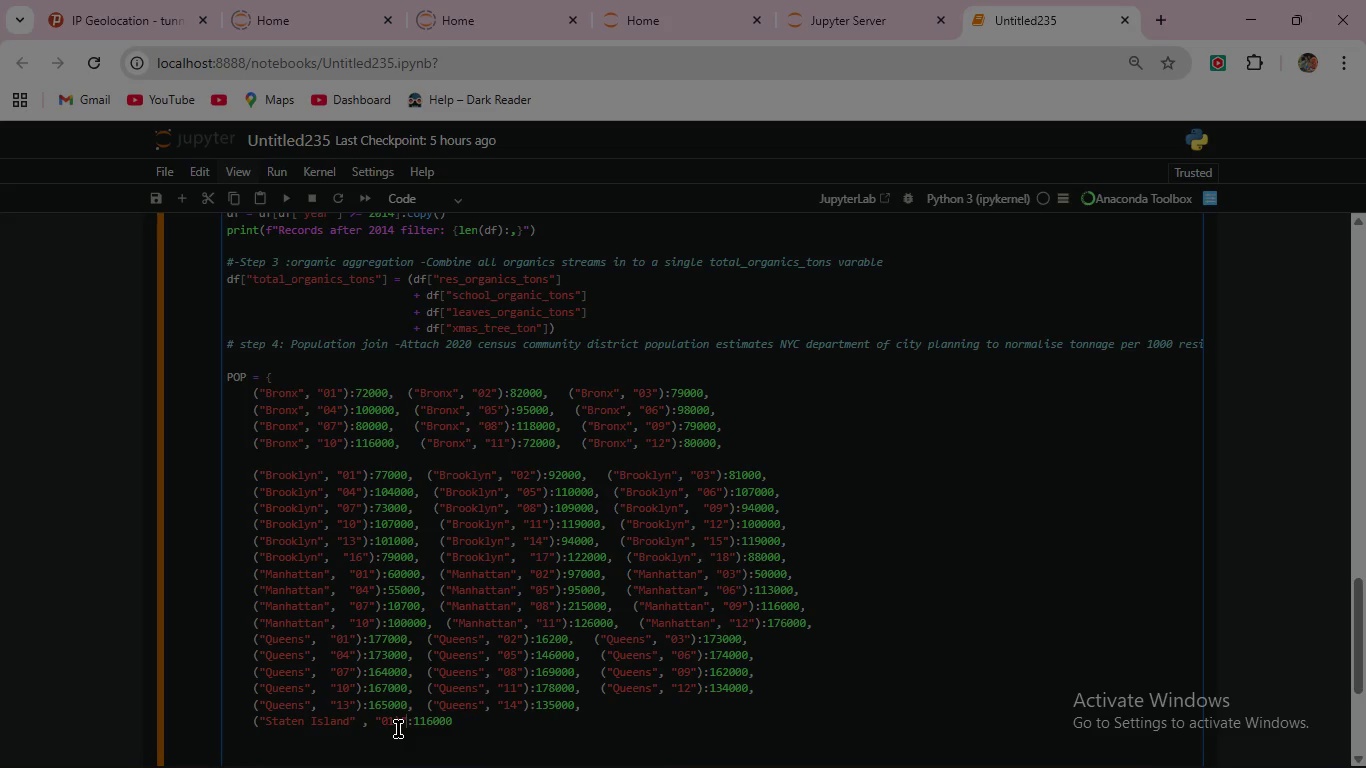 
key(Shift+ShiftRight)
 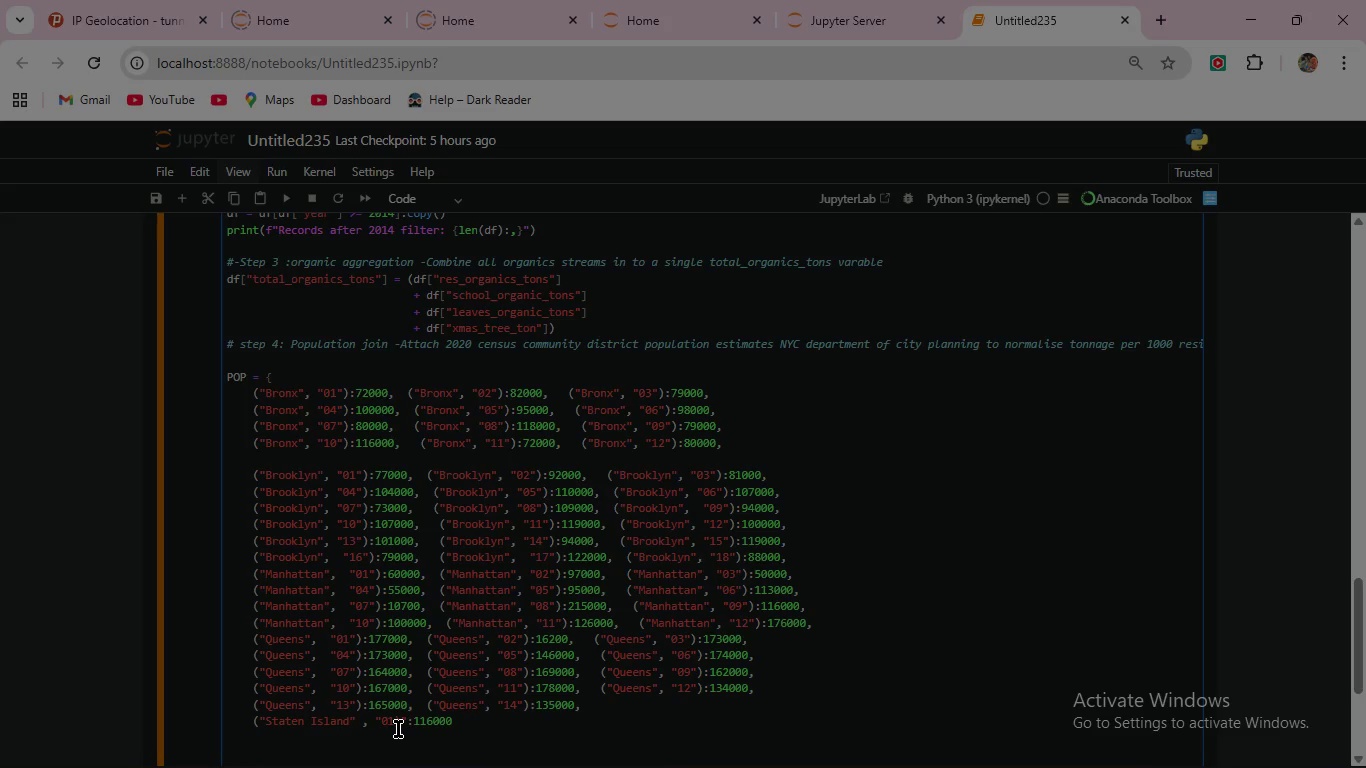 
key(Shift+Quote)
 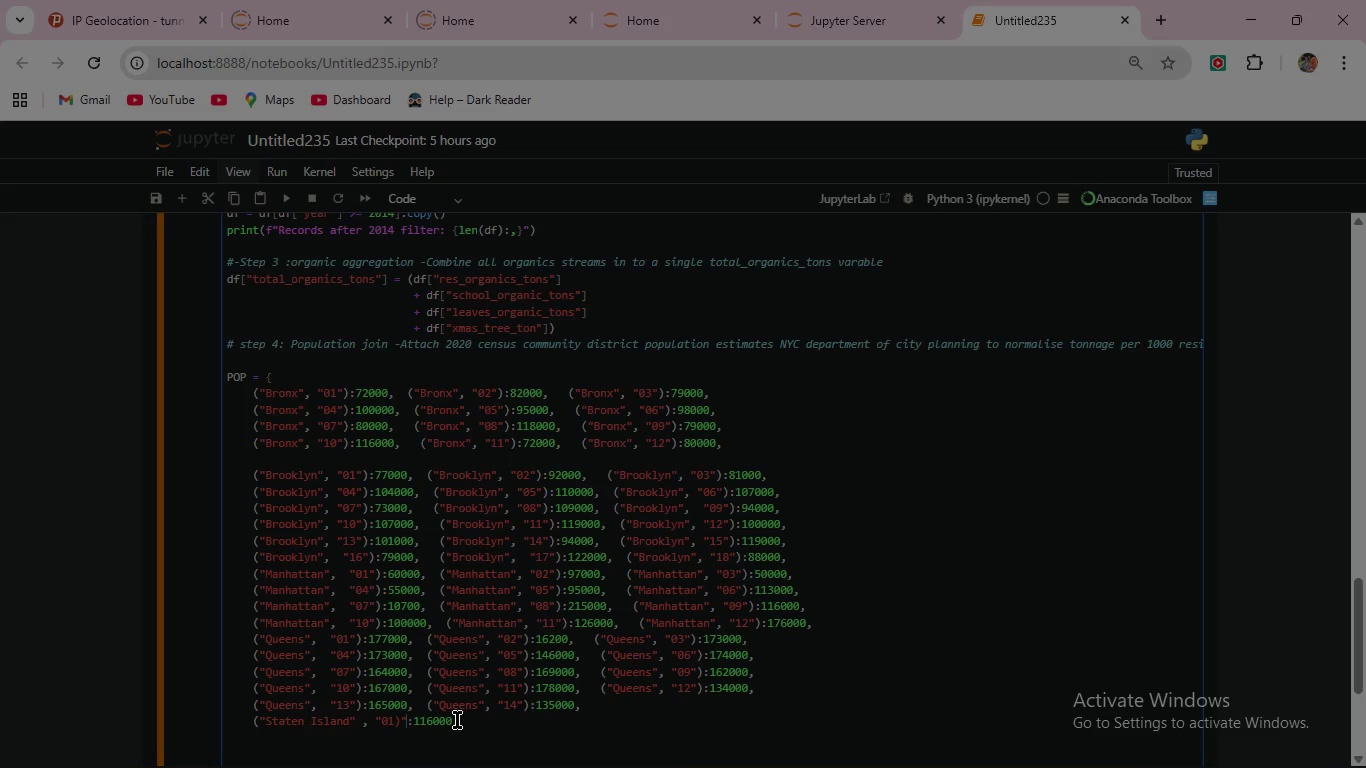 
wait(5.12)
 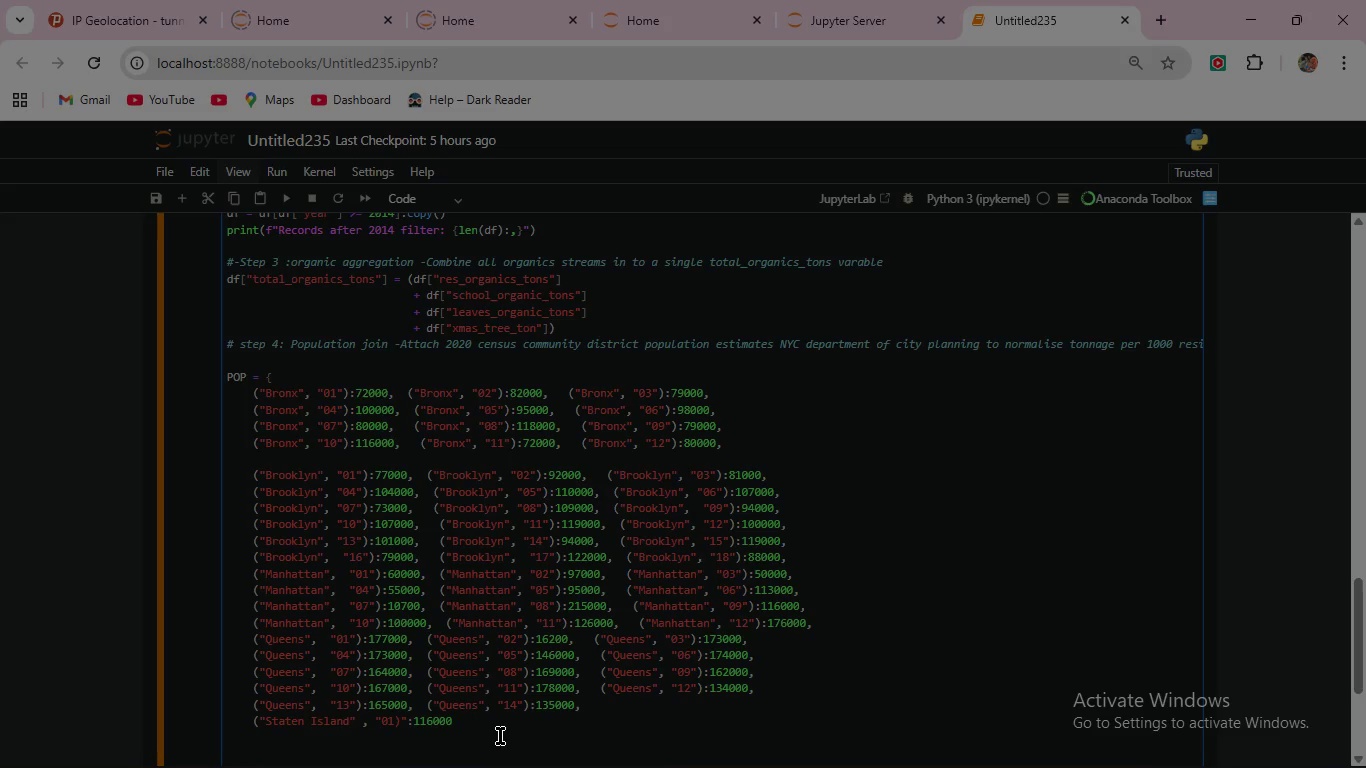 
left_click([456, 719])
 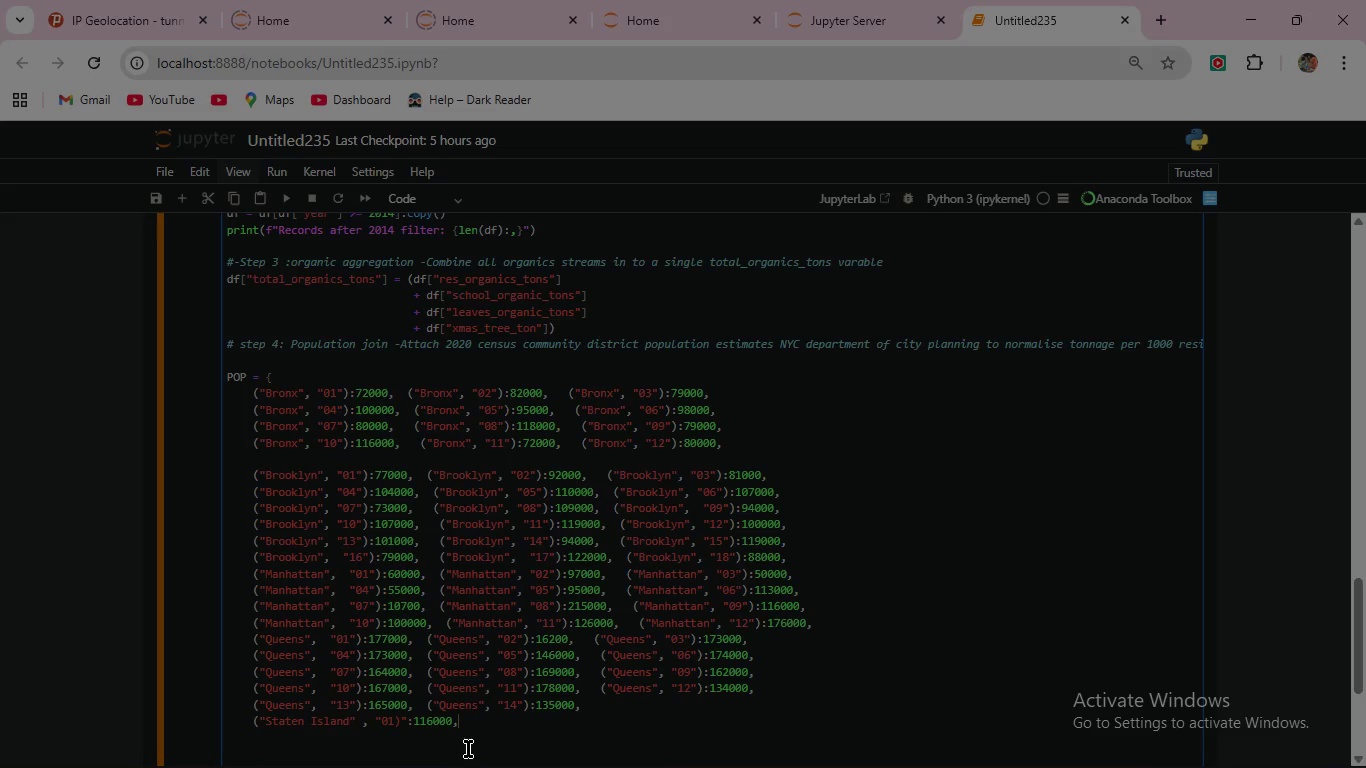 
key(Comma)
 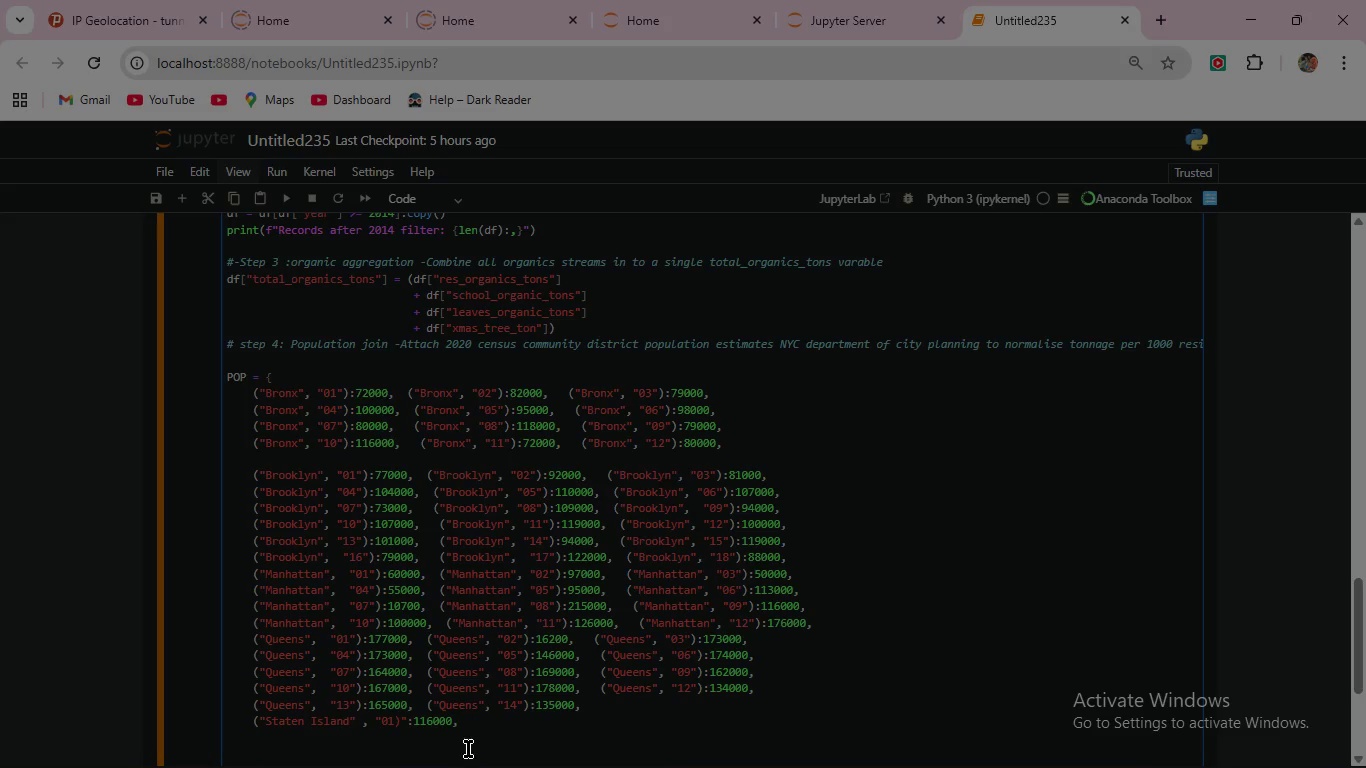 
key(Space)
 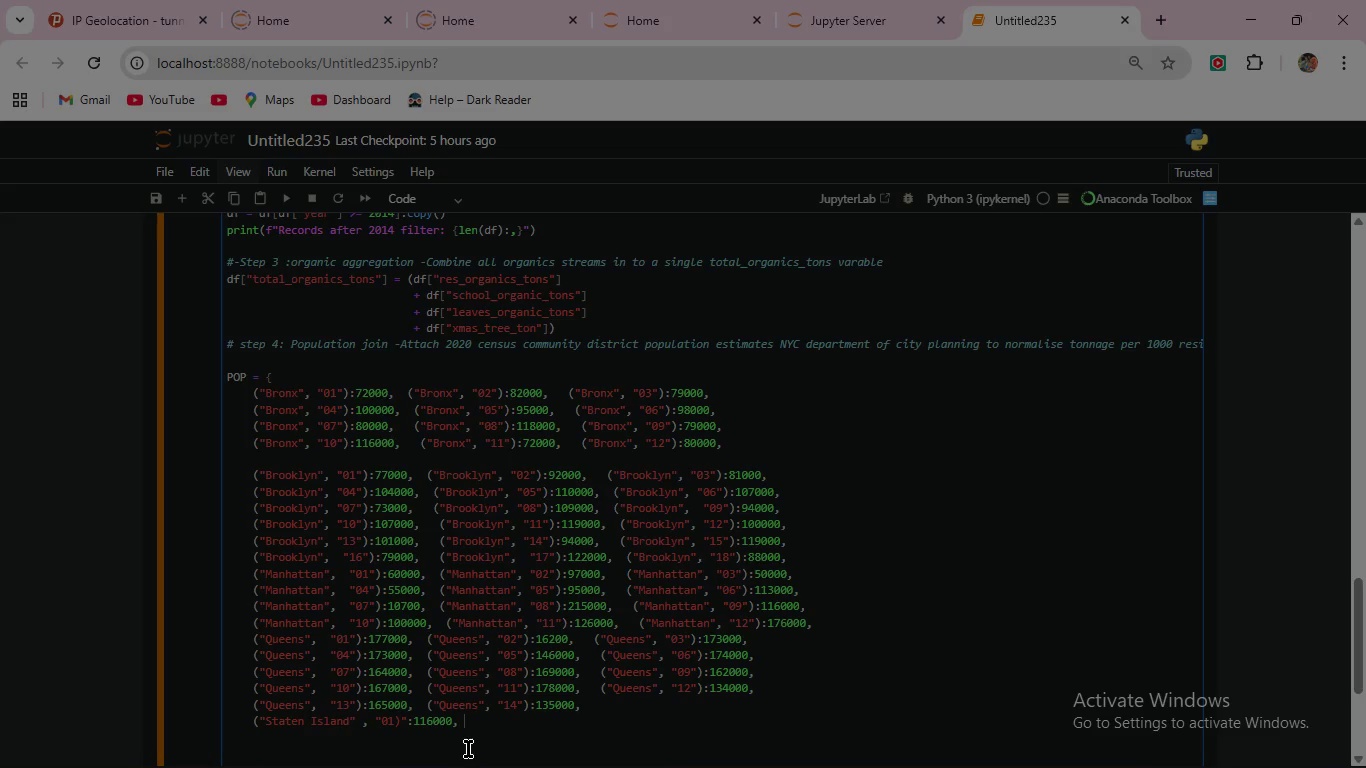 
key(Shift+9)
 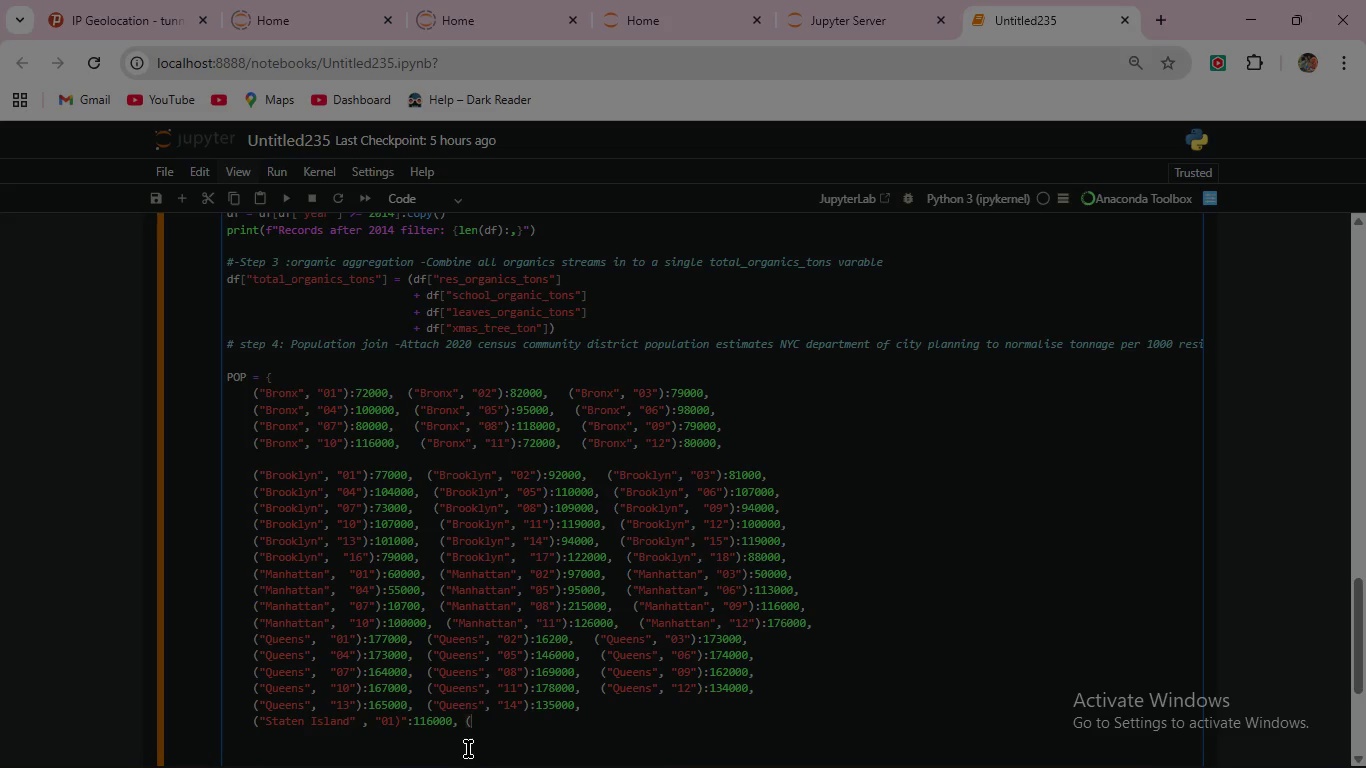 
wait(9.59)
 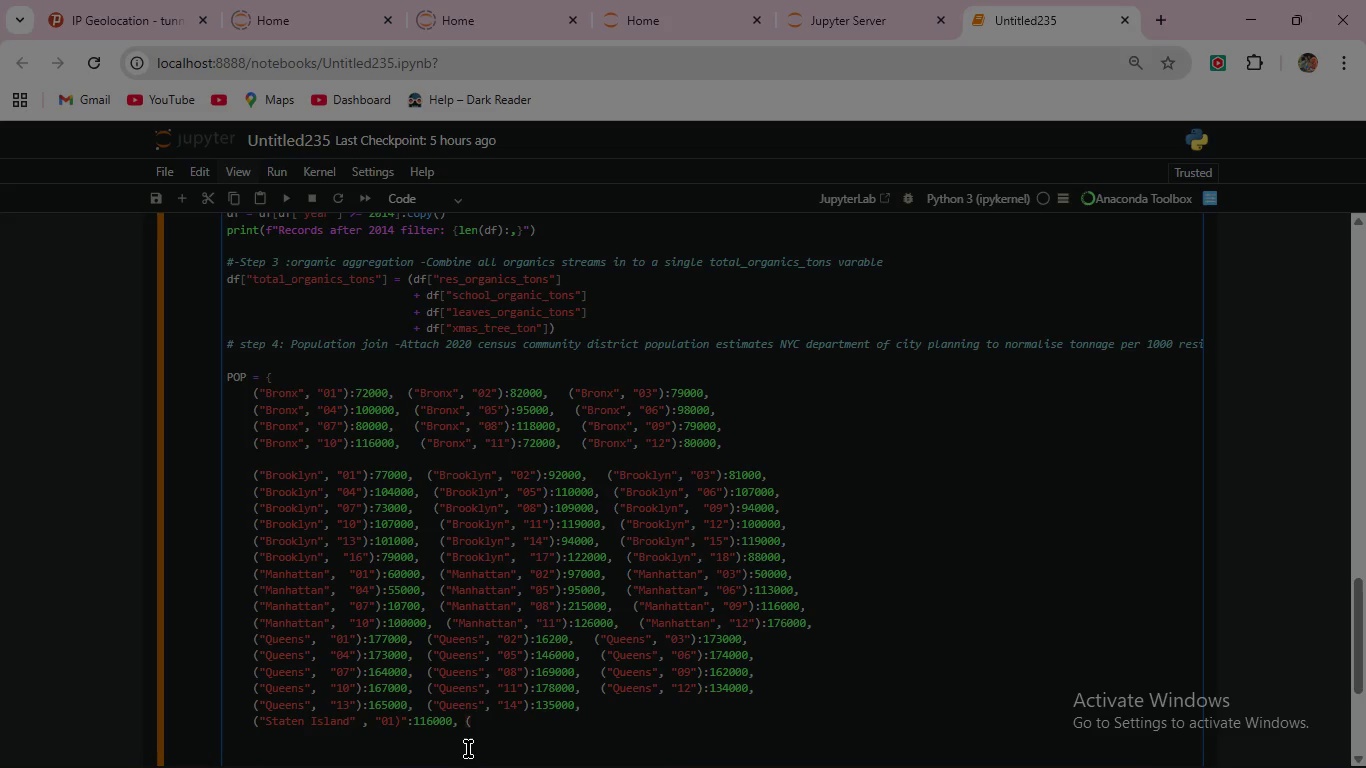 
type("Staten Island")
 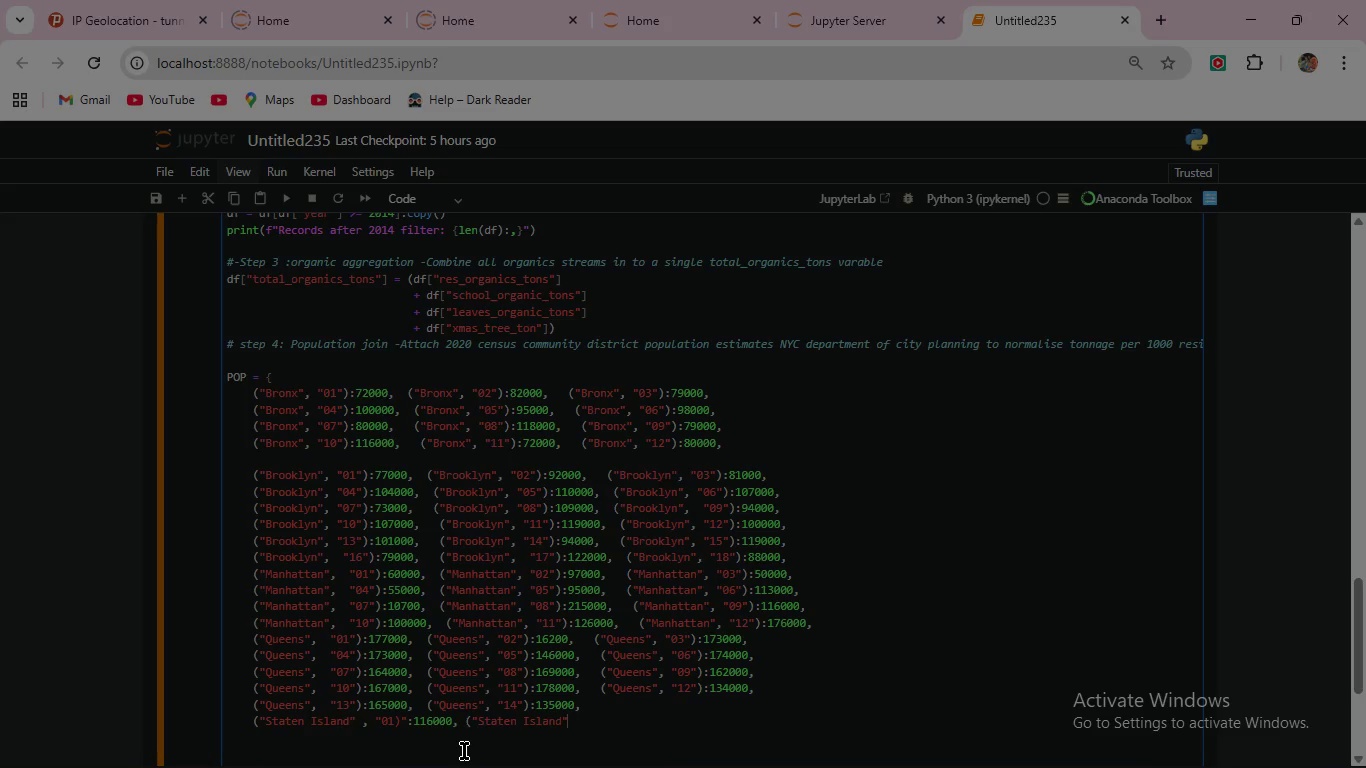 
type(, "02)
 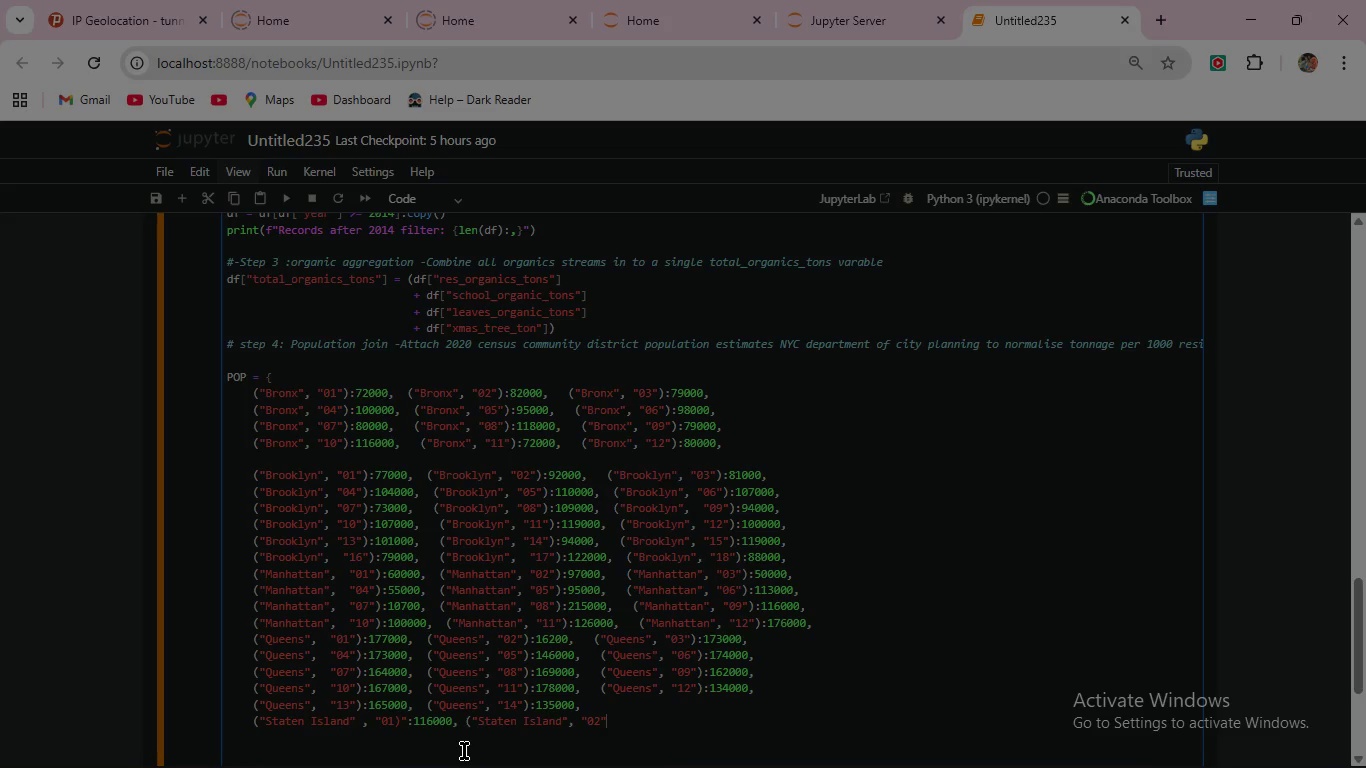 
key(Shift+ShiftRight)
 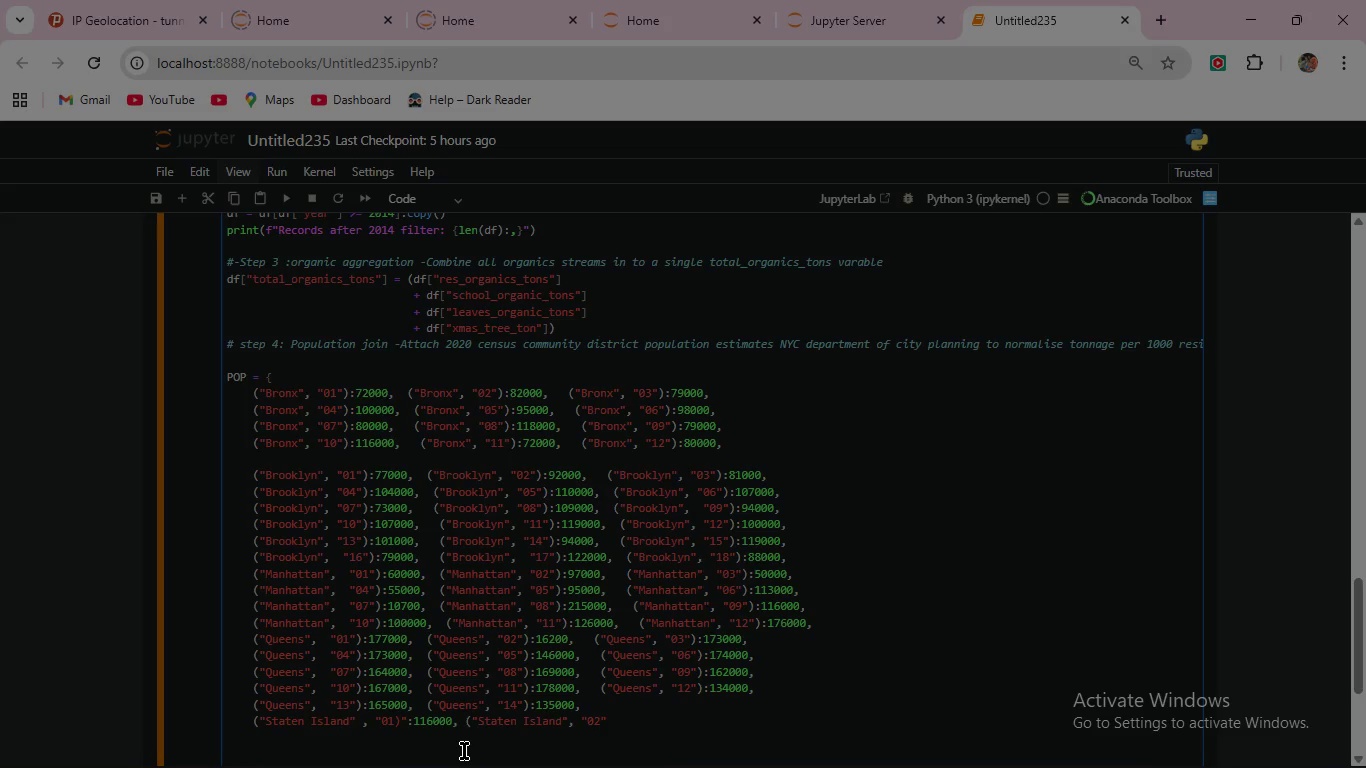 
key(Shift+Quote)
 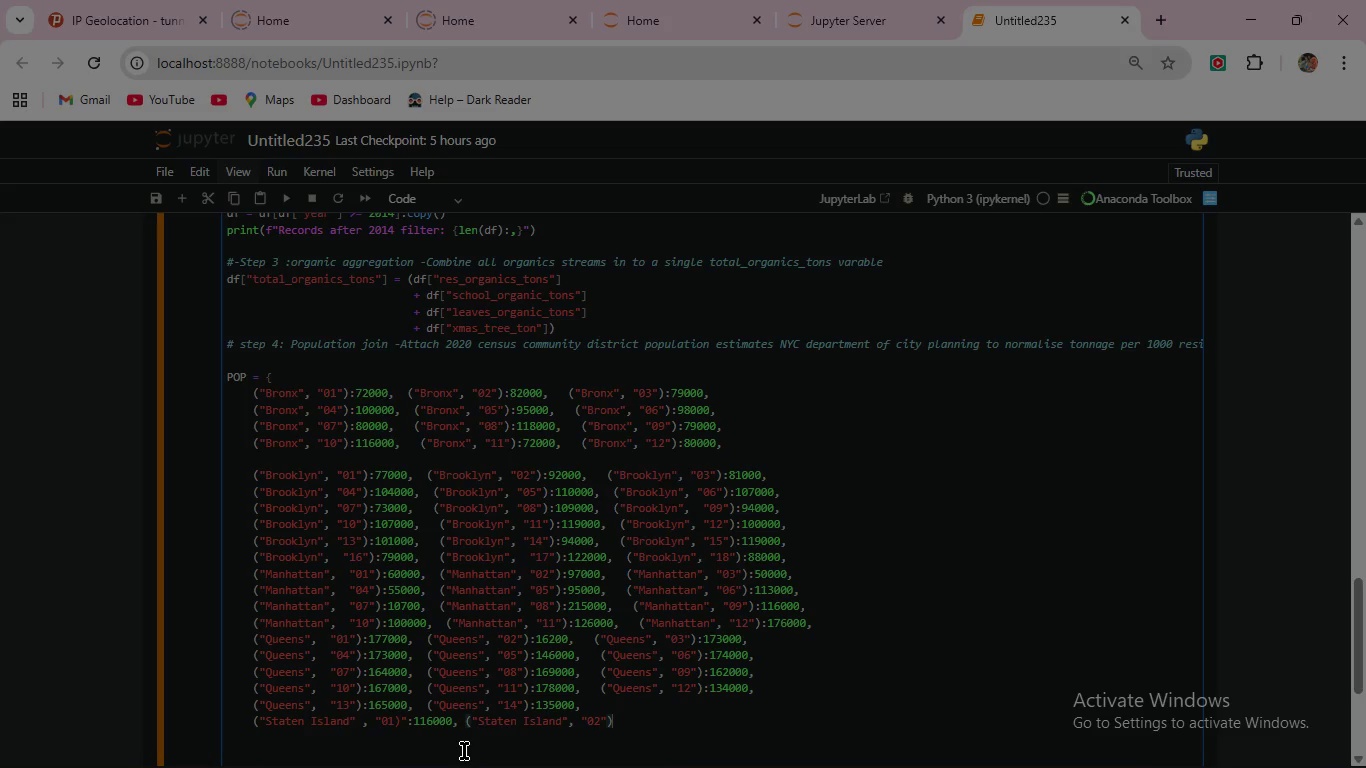 
key(Shift+0)
 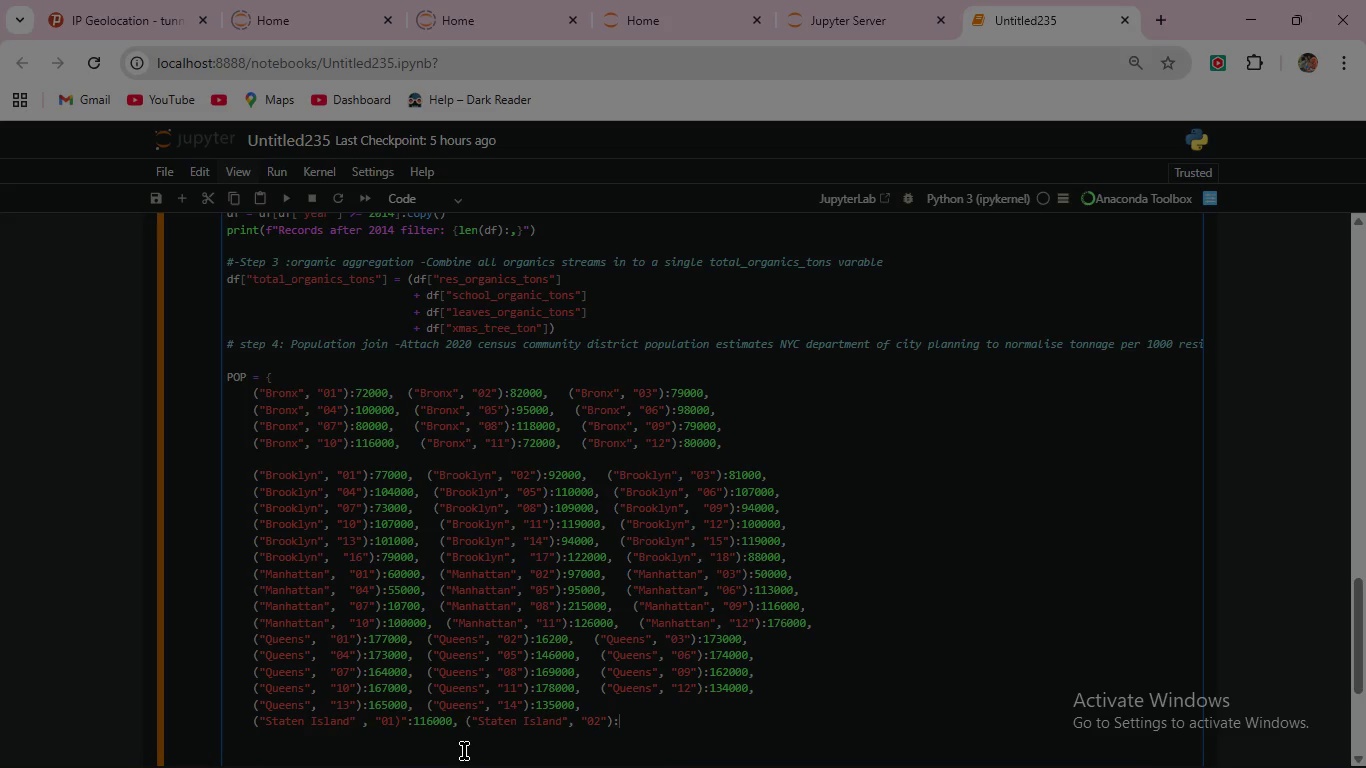 
key(Shift+Semicolon)
 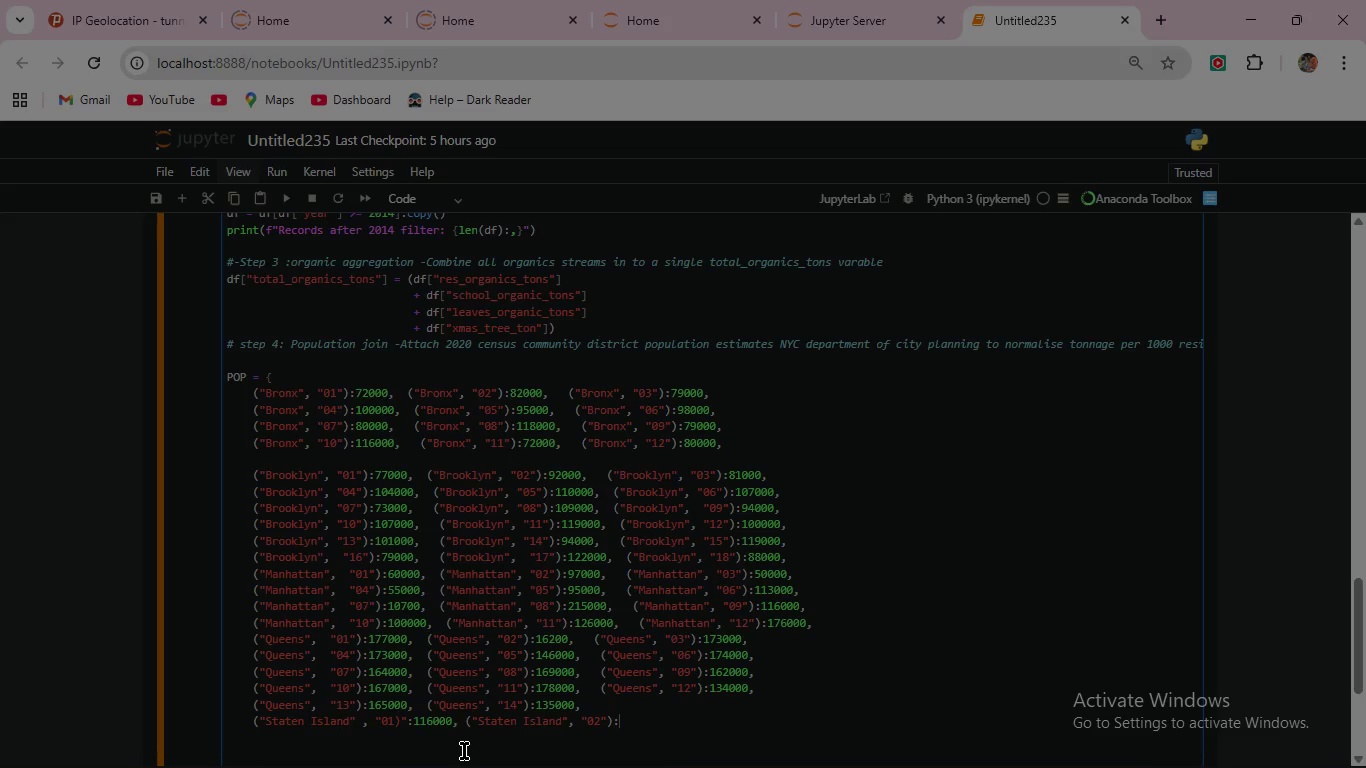 
wait(9.3)
 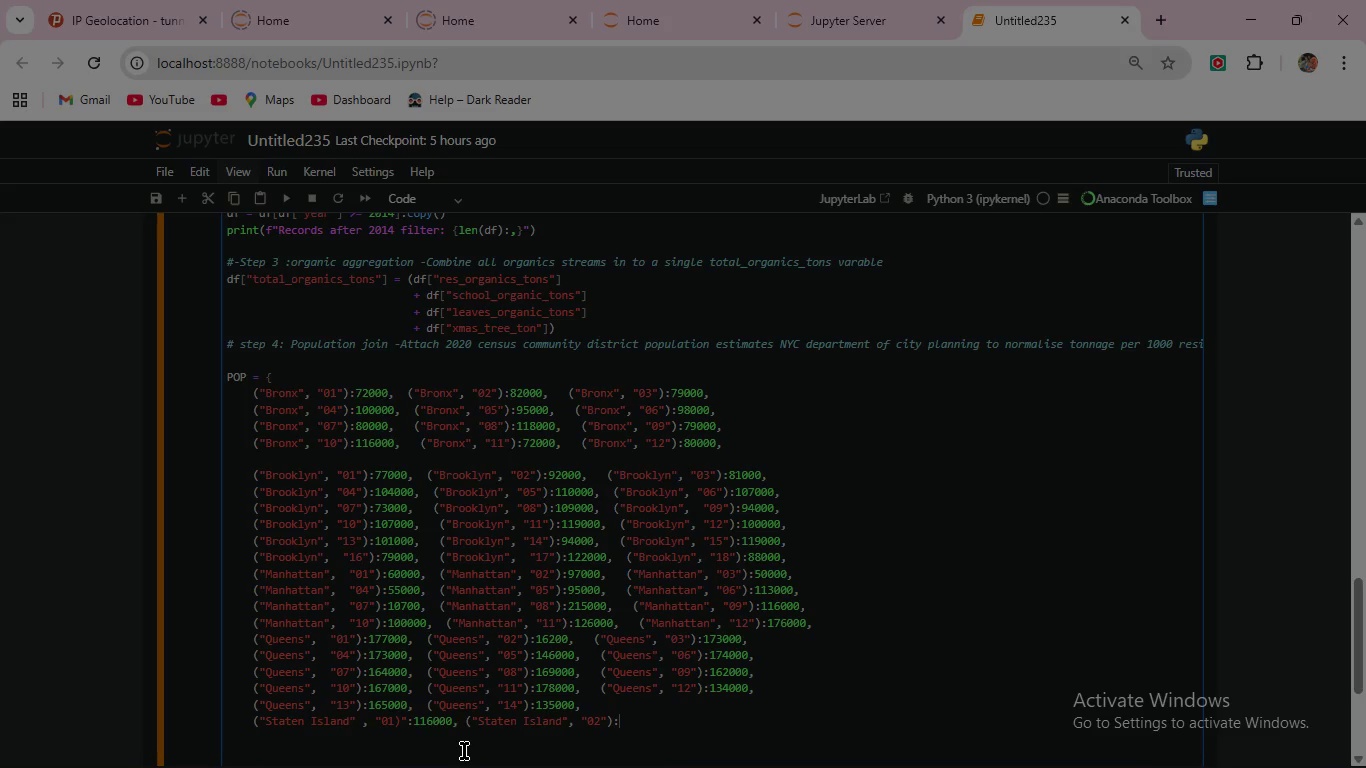 
type(156000,)
 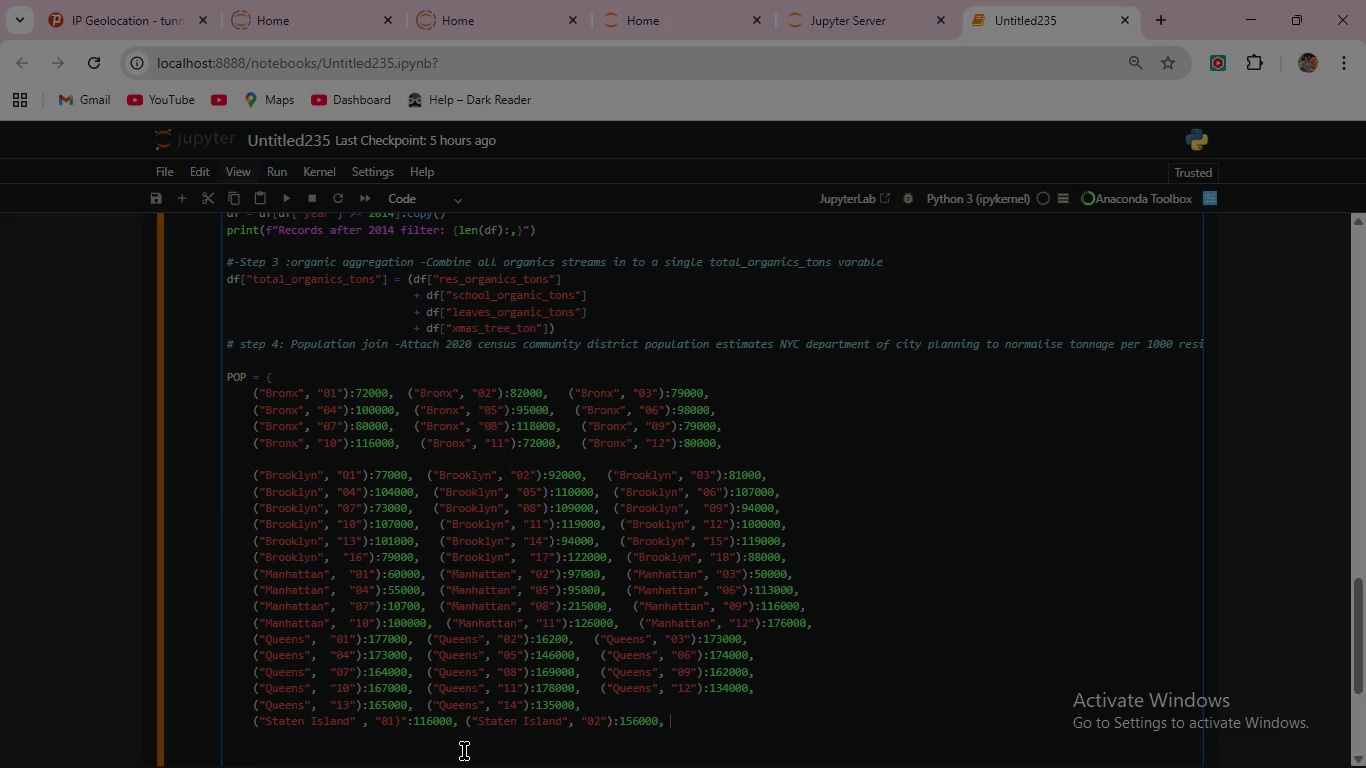 
key(Space)
 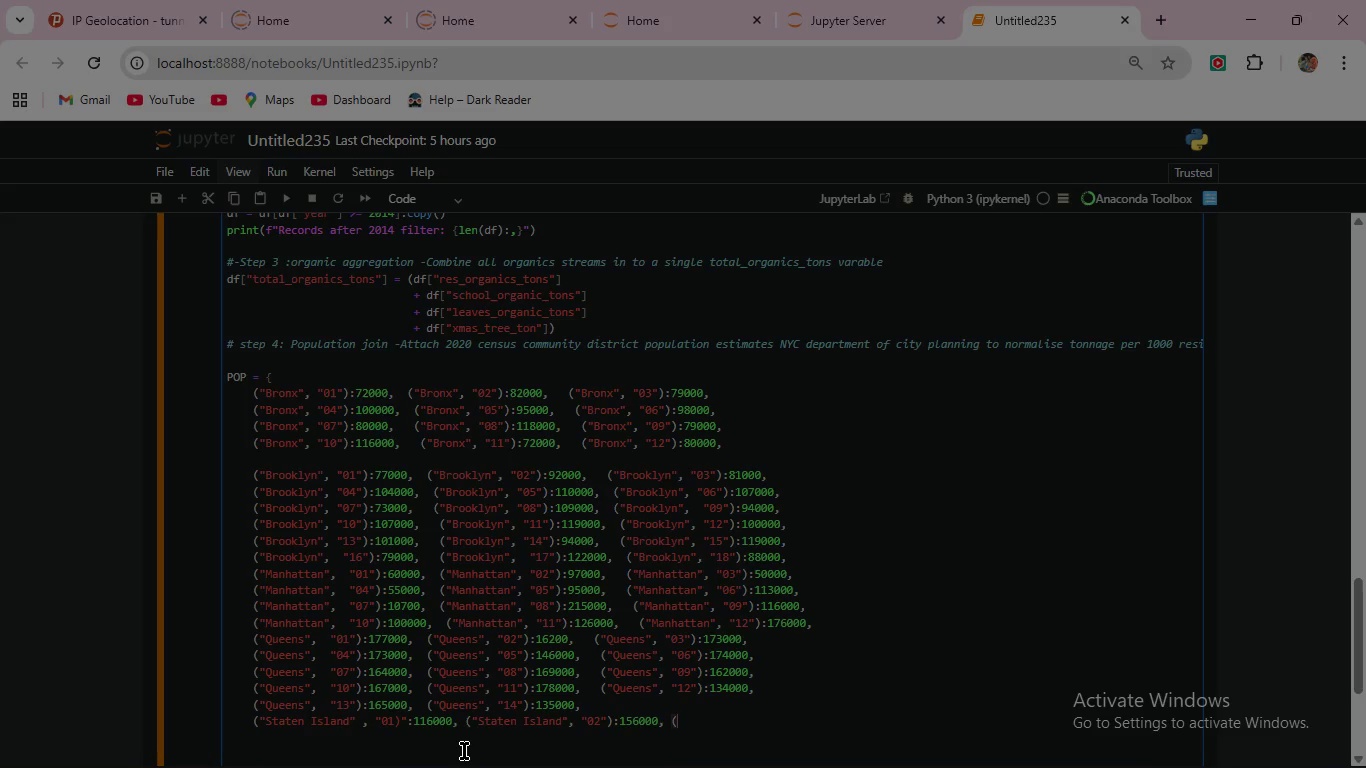 
key(Shift+9)
 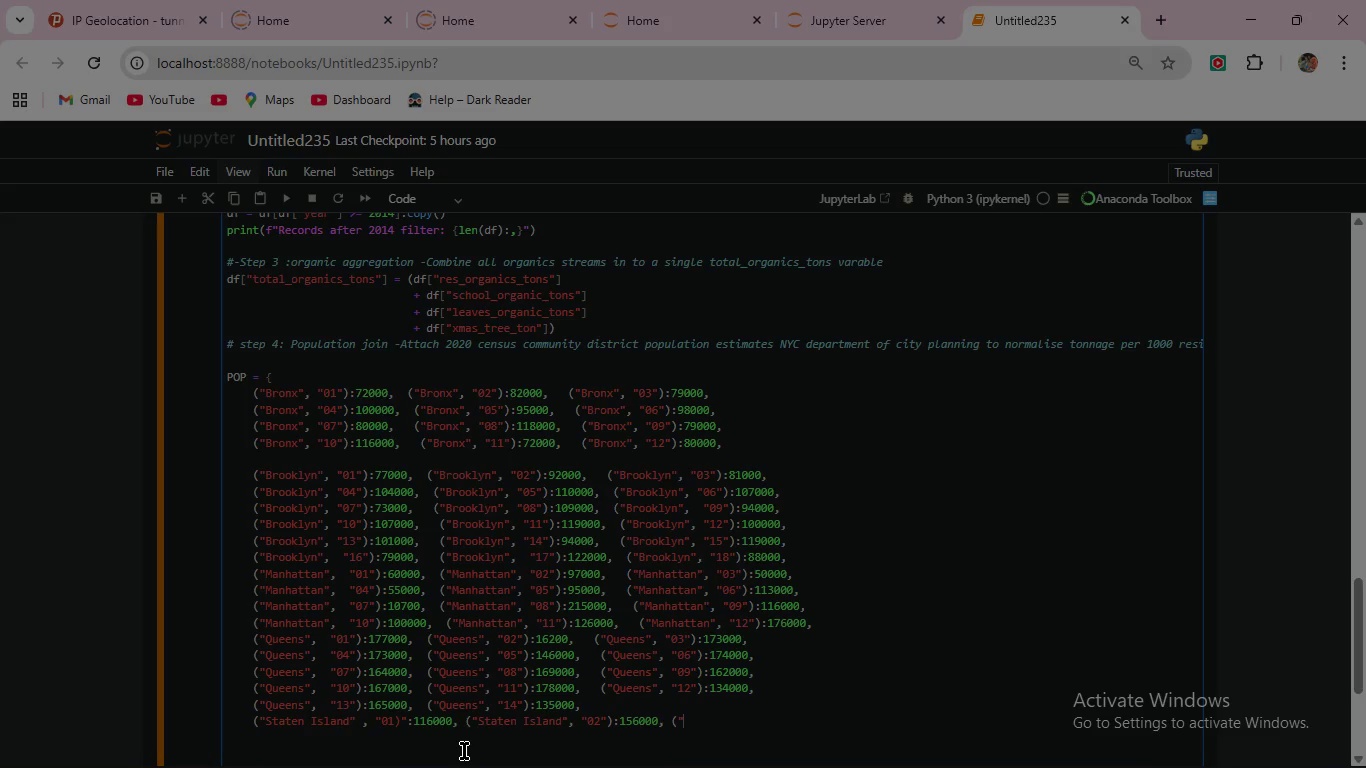 
key(Shift+ShiftRight)
 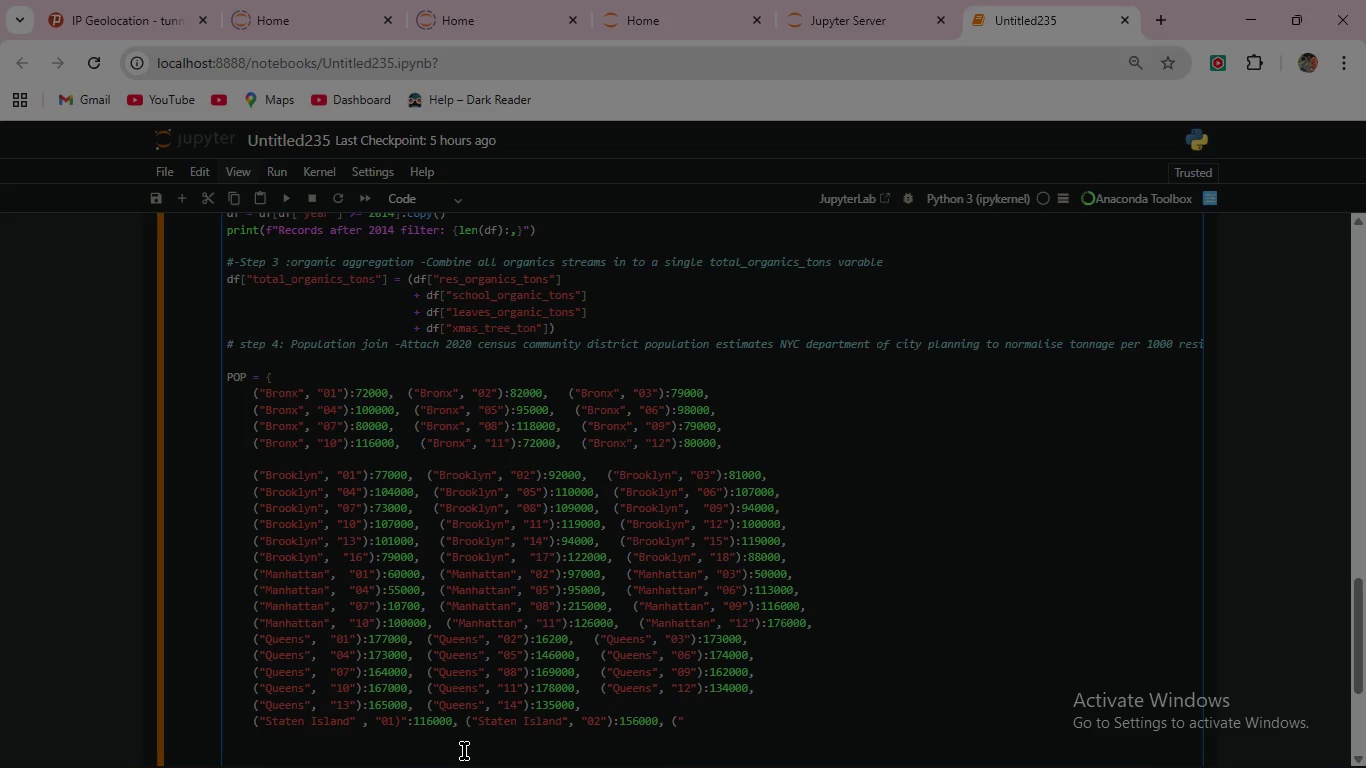 
key(Shift+Quote)
 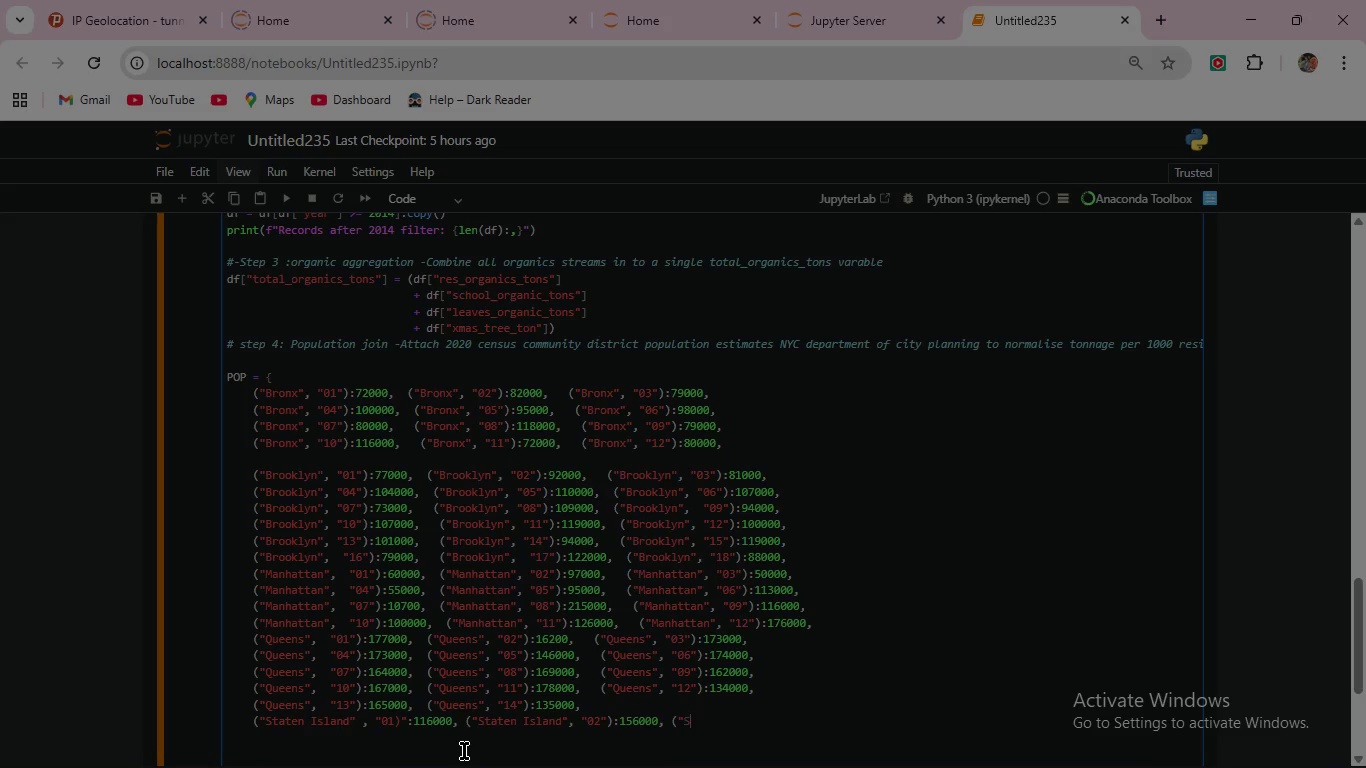 
type(Staten Island", "03"):91000,)
 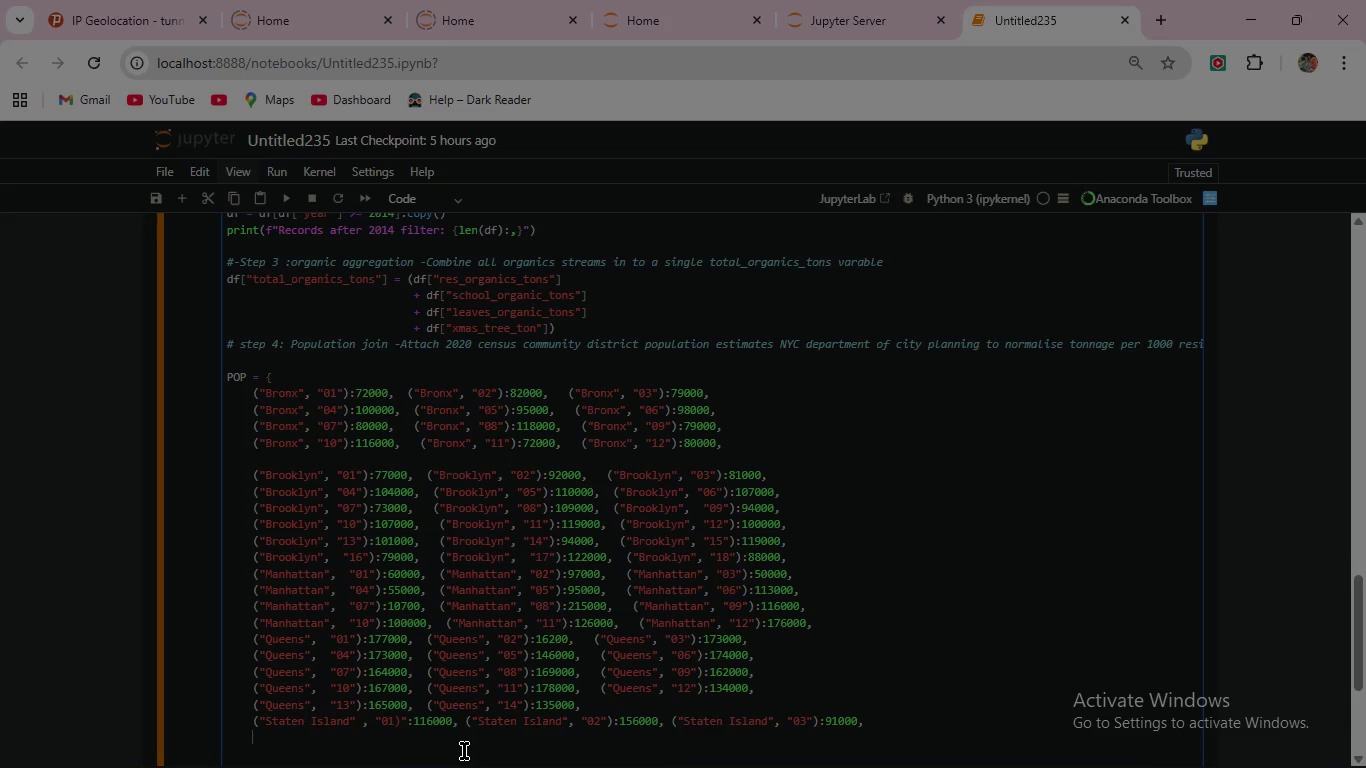 
key(Enter)
 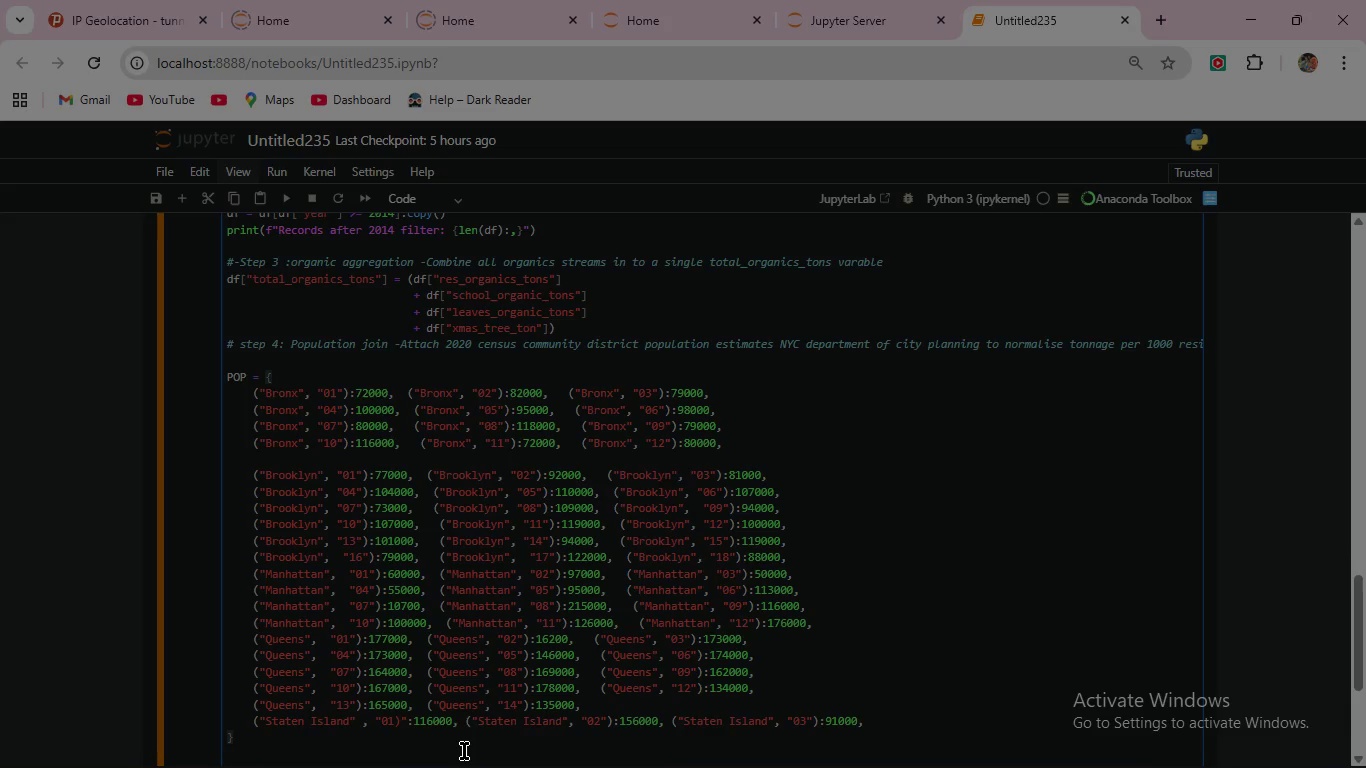 
key(Shift+ShiftRight)
 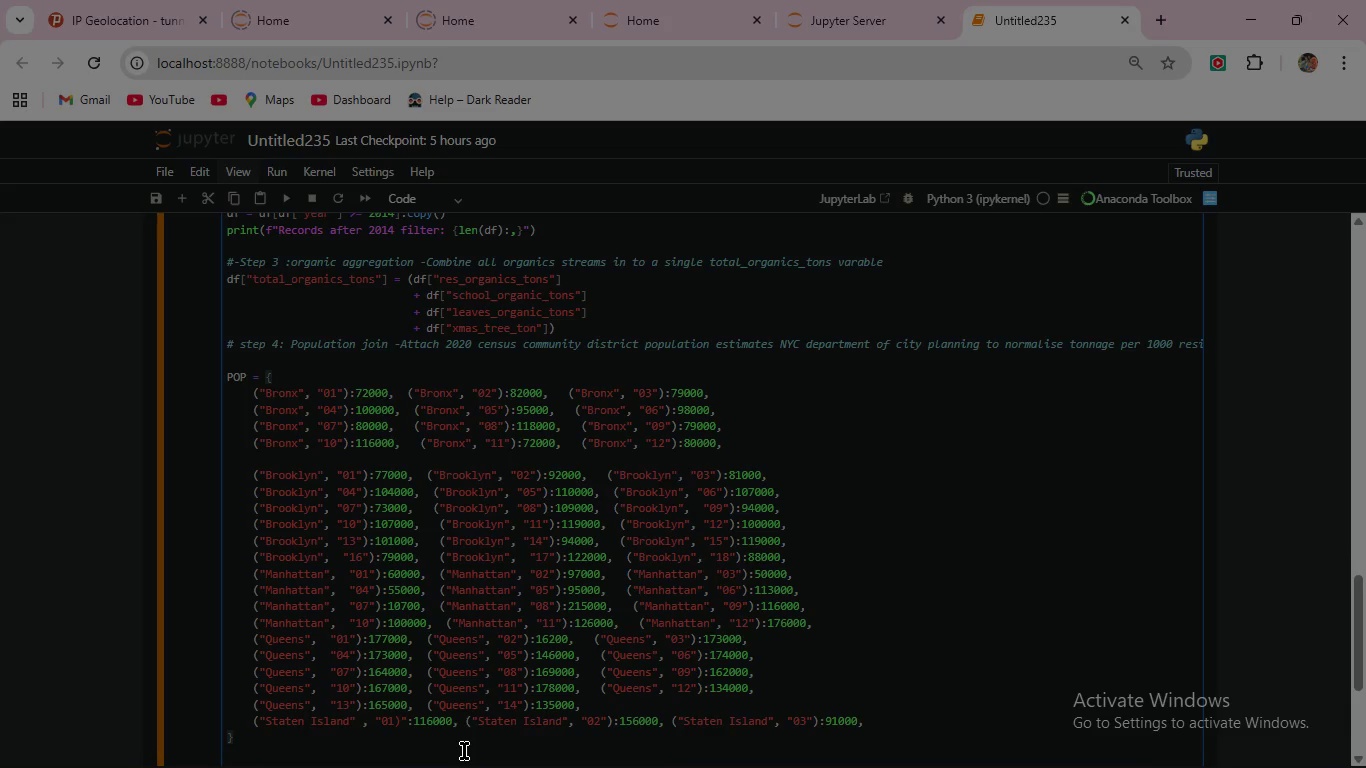 
key(Shift+BracketRight)
 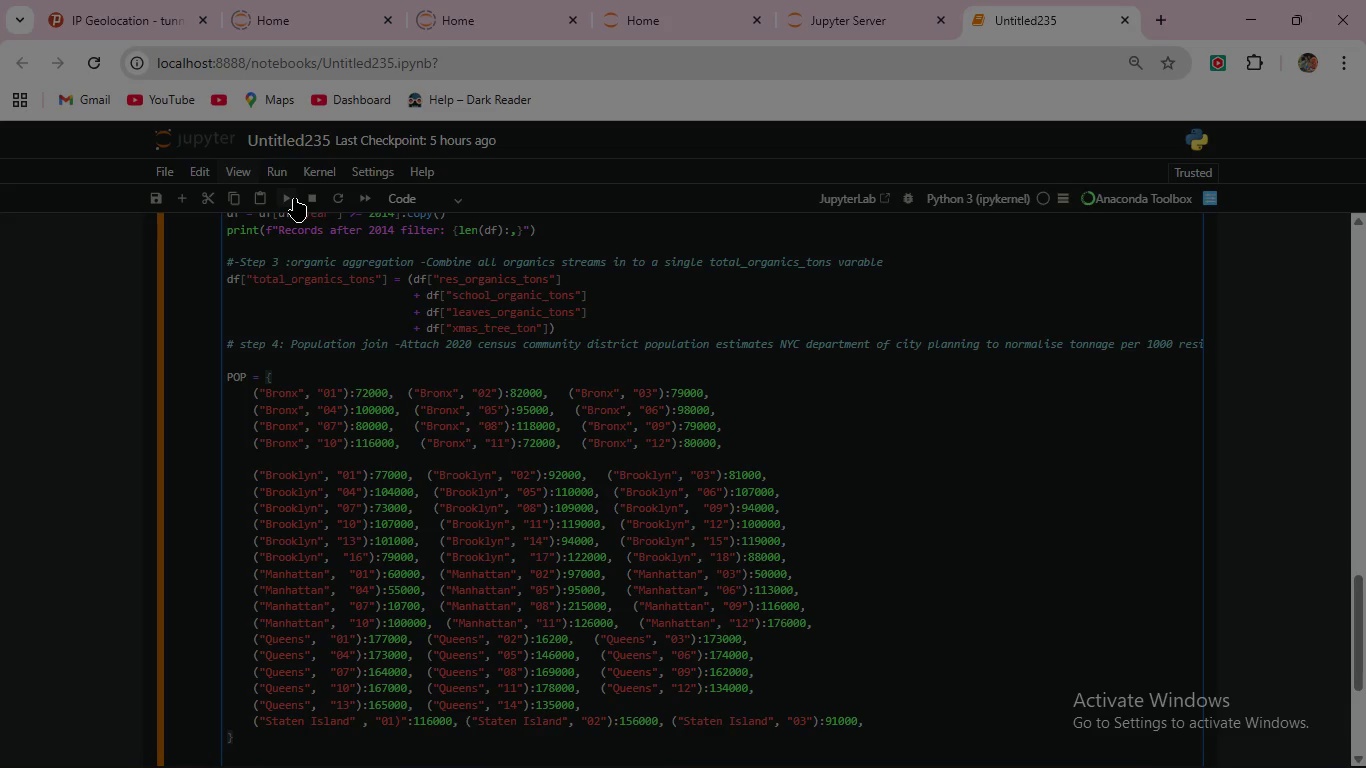 
left_click([293, 198])
 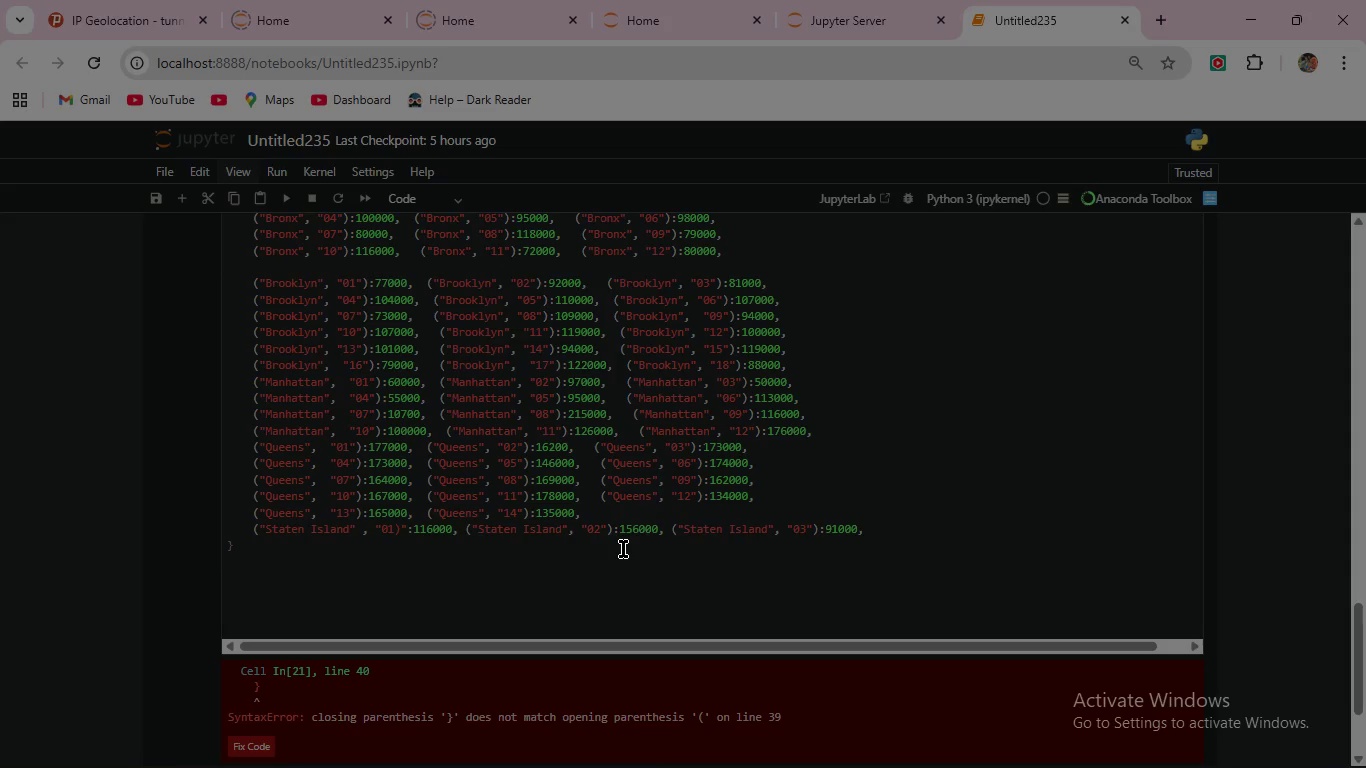 
wait(19.77)
 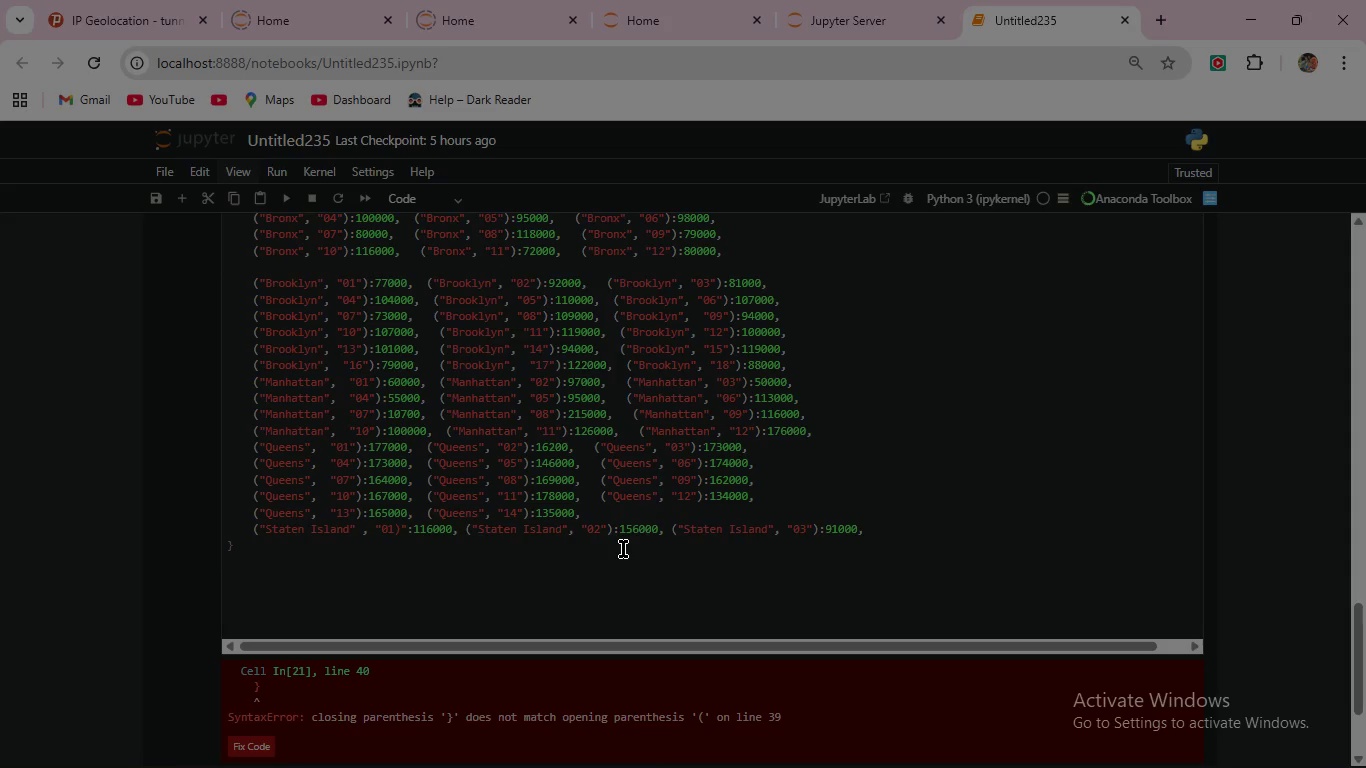 
scroll: coordinate [312, 585], scroll_direction: up, amount: 4.0
 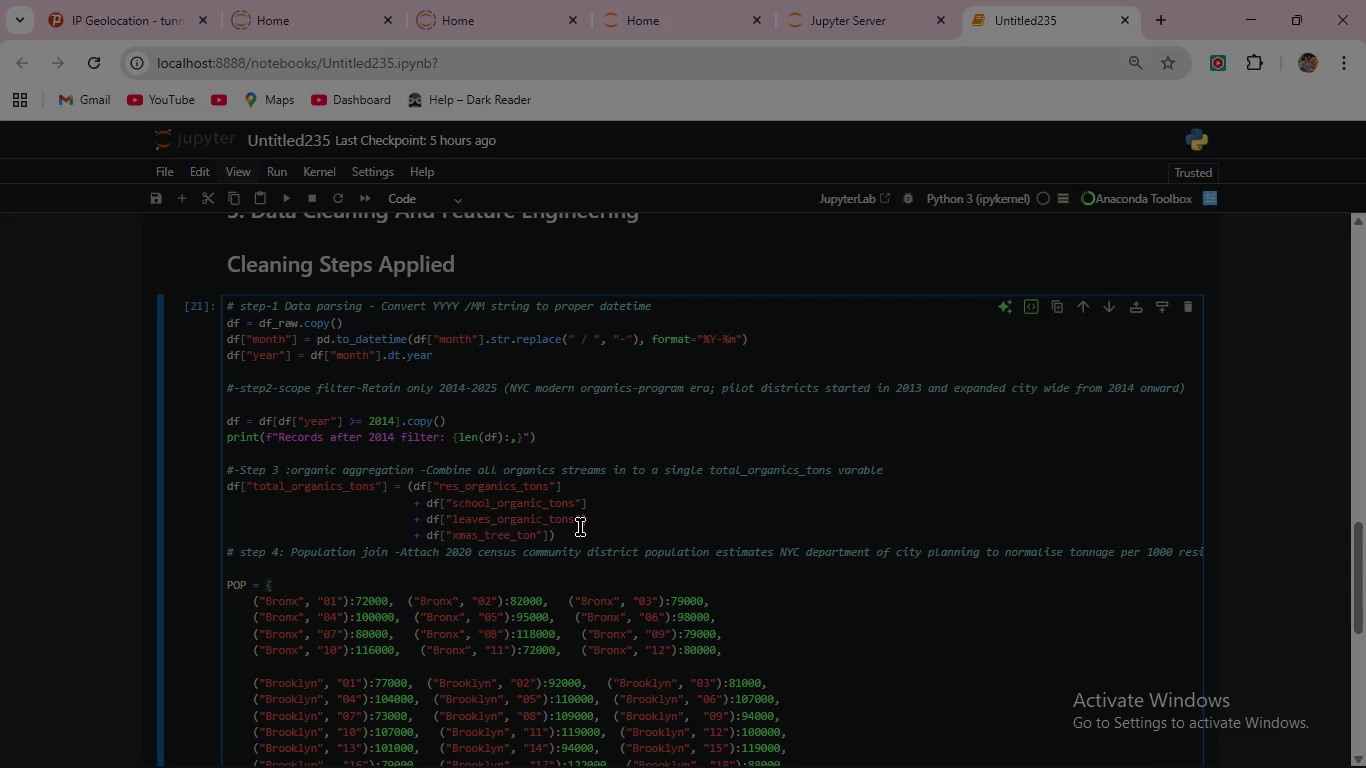 
wait(23.03)
 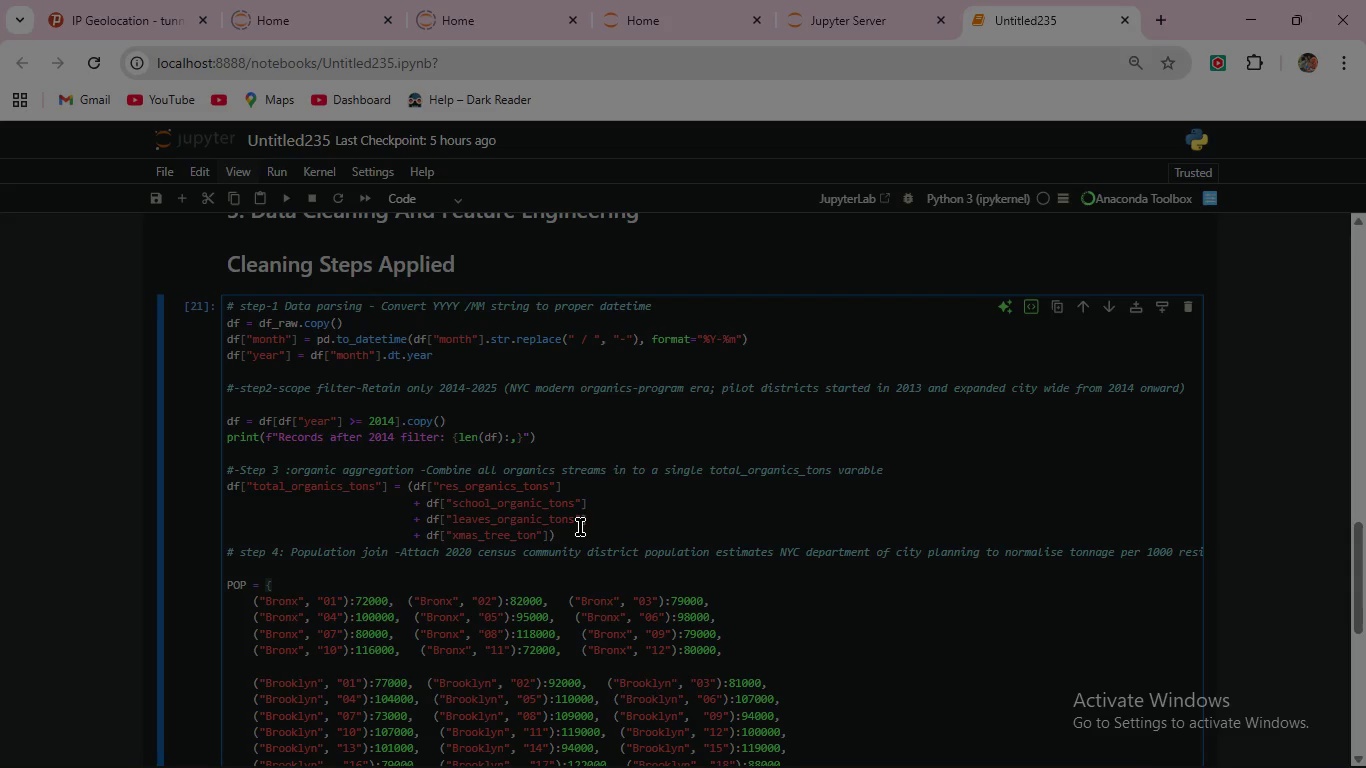 
scroll: coordinate [578, 549], scroll_direction: down, amount: 5.0
 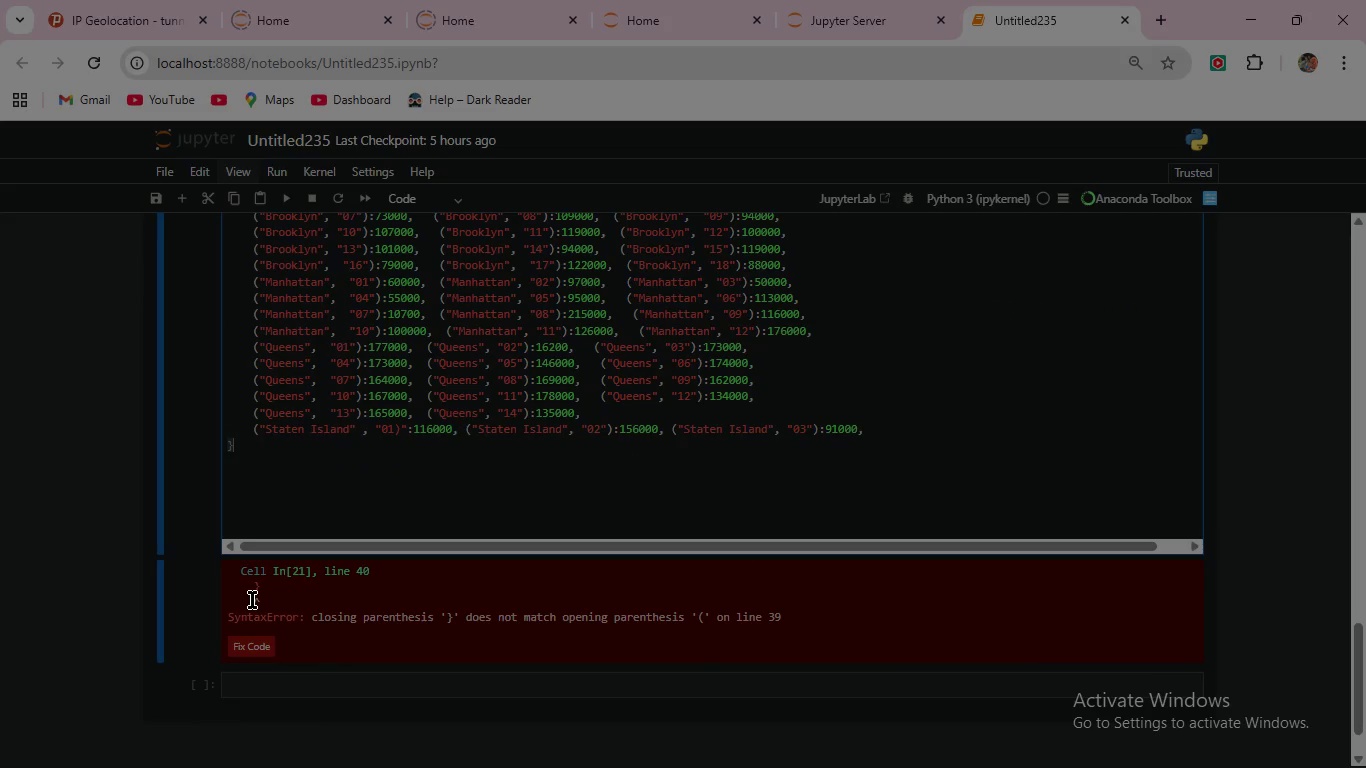 
wait(8.22)
 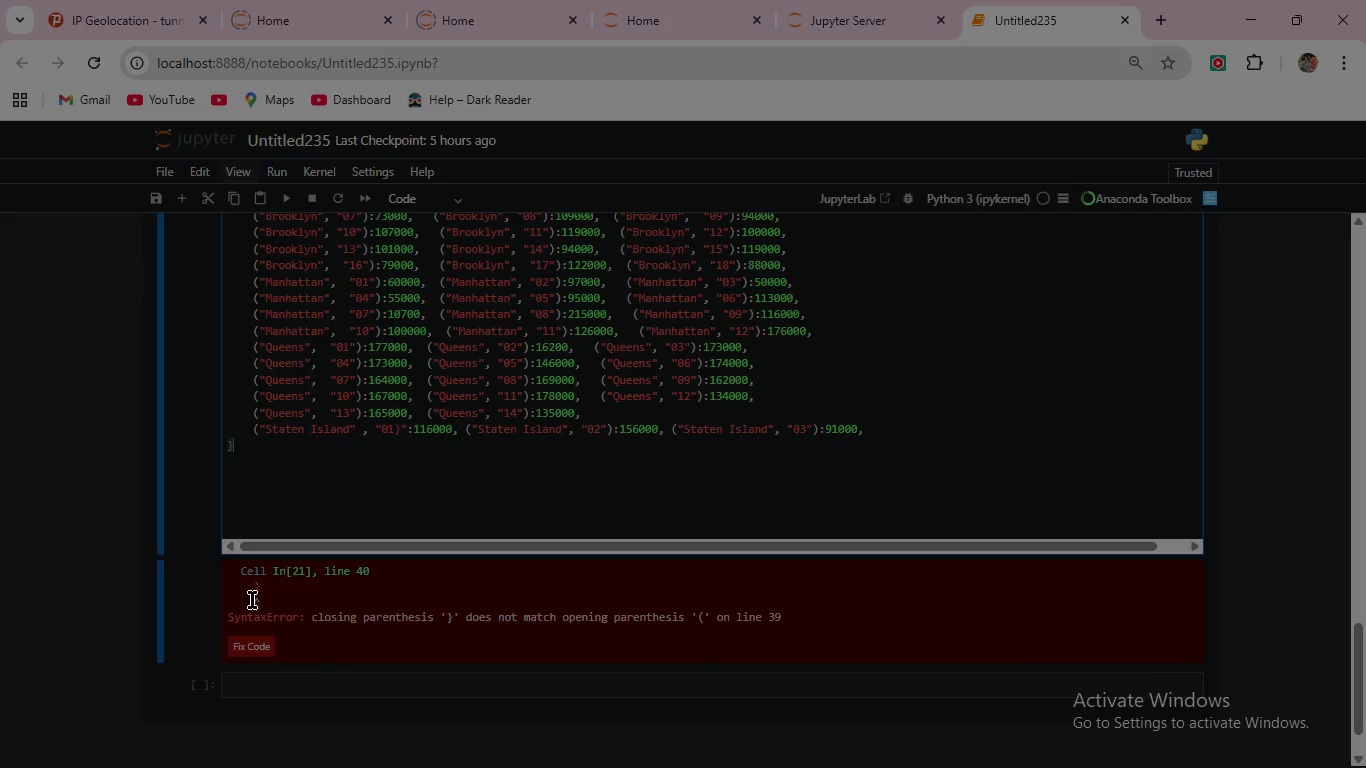 
scroll: coordinate [265, 543], scroll_direction: up, amount: 4.0
 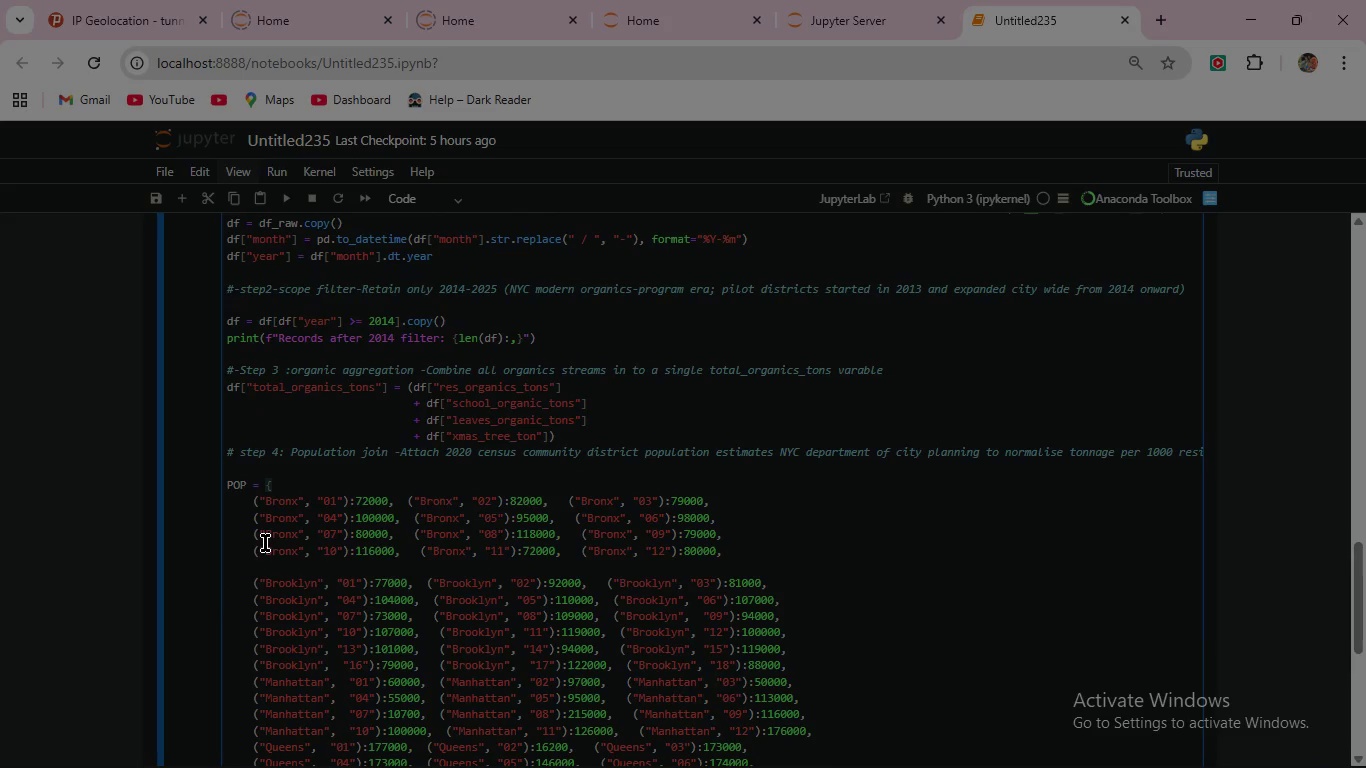 
wait(8.19)
 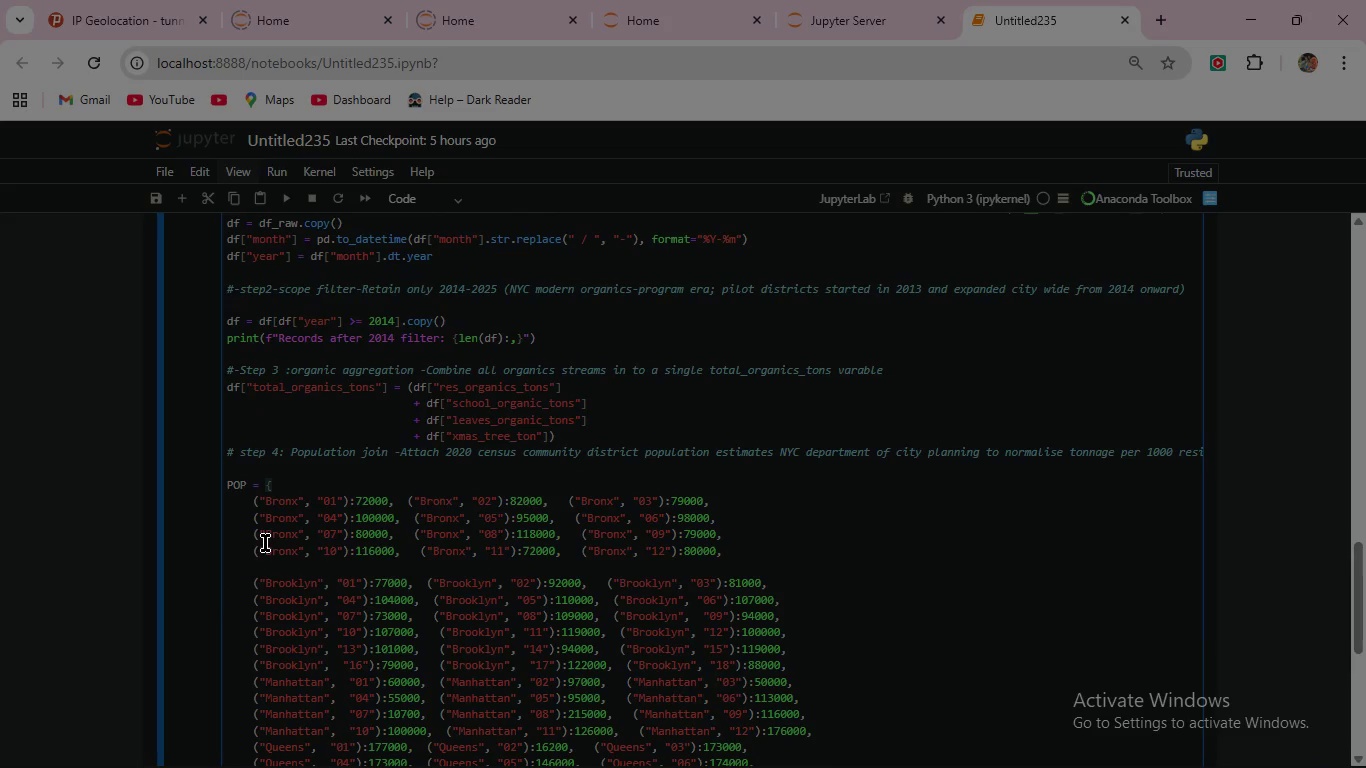 
scroll: coordinate [265, 543], scroll_direction: down, amount: 3.0
 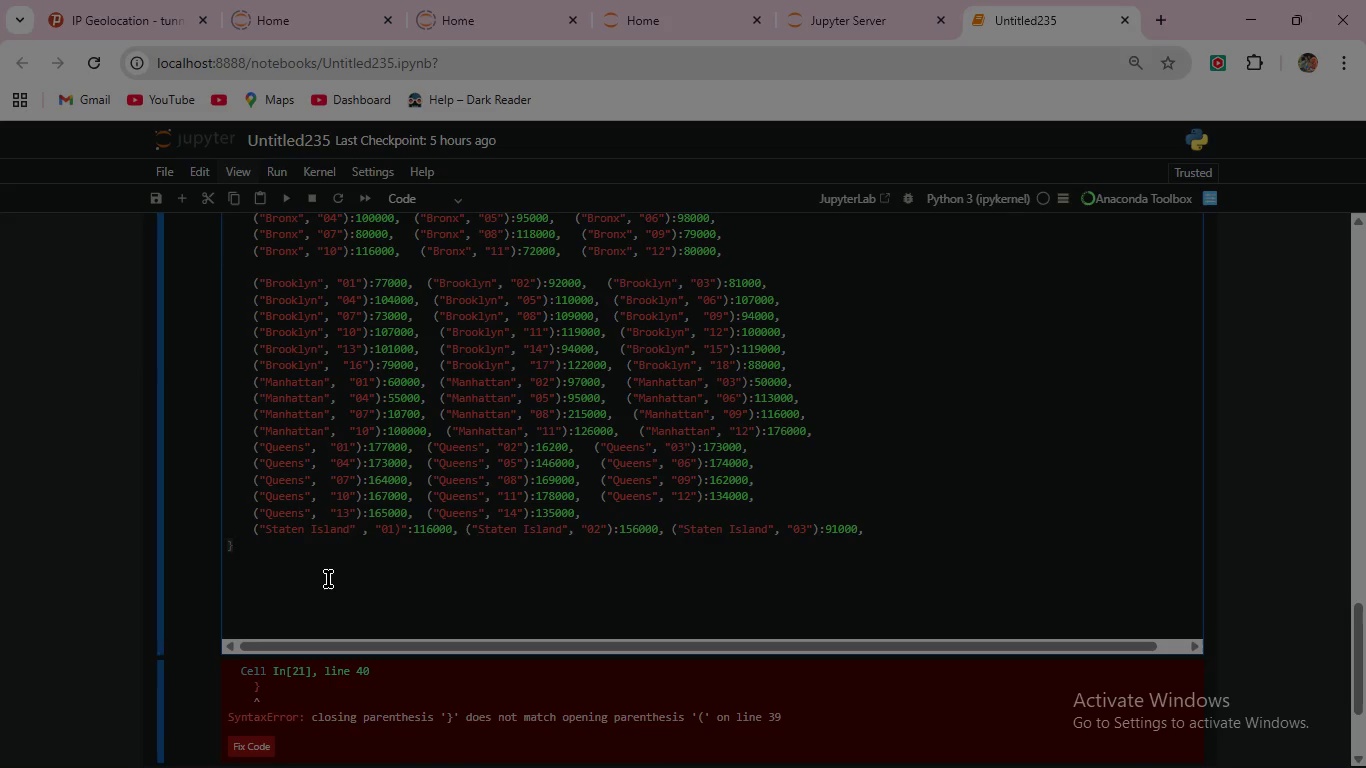 
key(Space)
 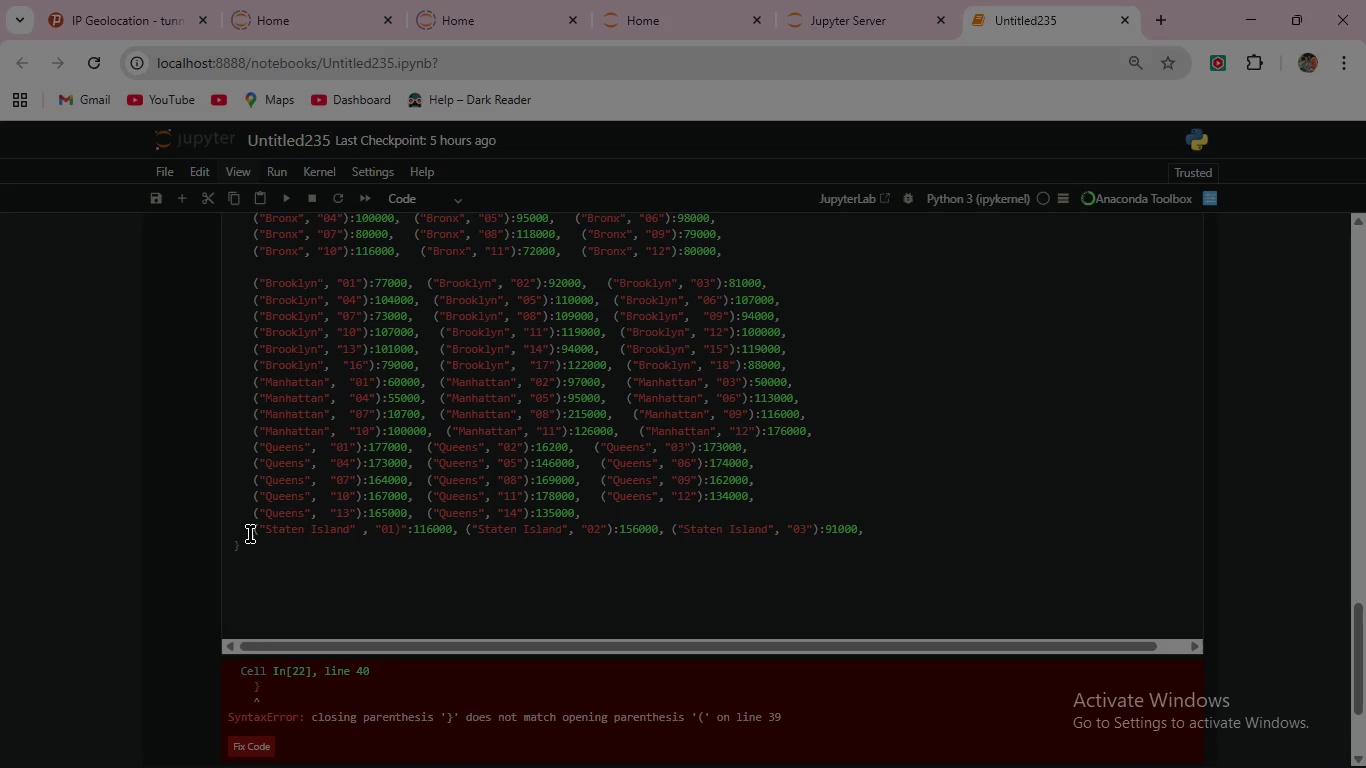 
wait(9.66)
 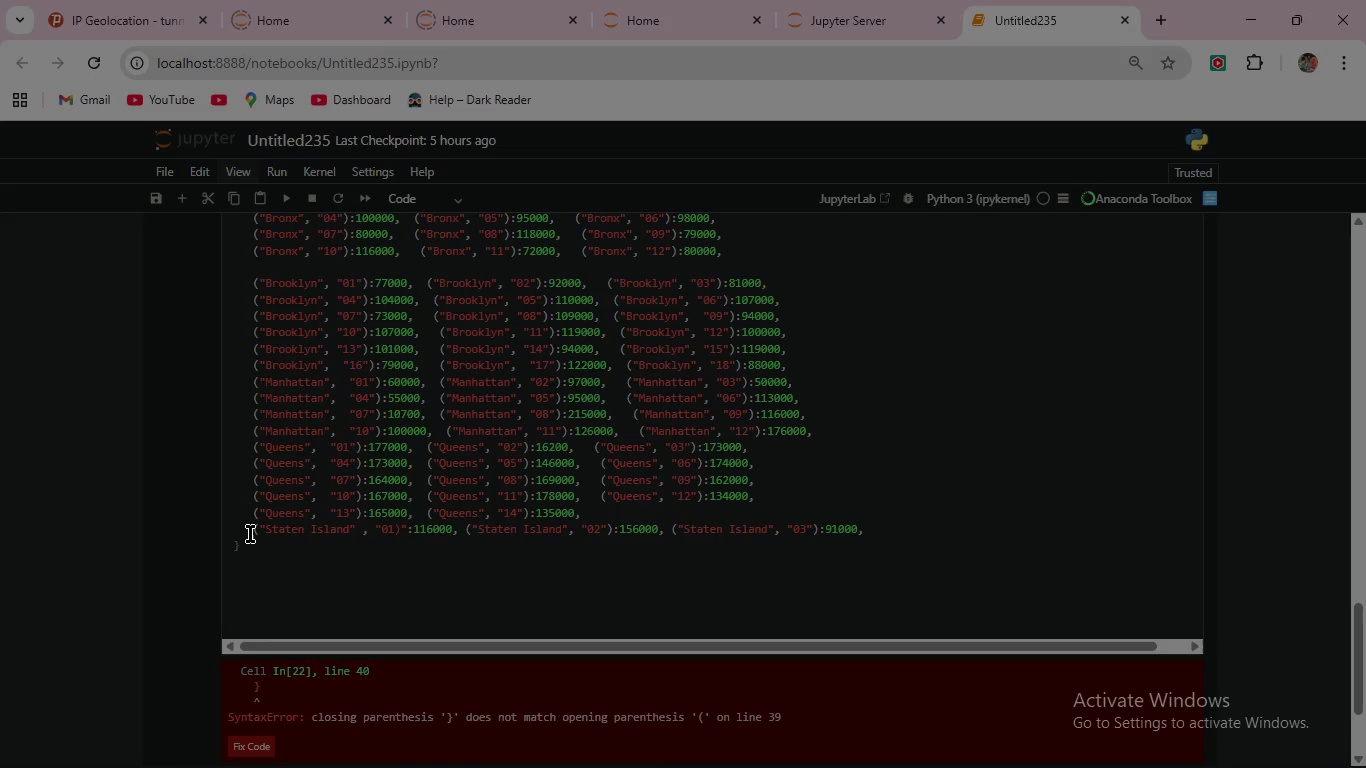 
scroll: coordinate [531, 287], scroll_direction: up, amount: 2.0
 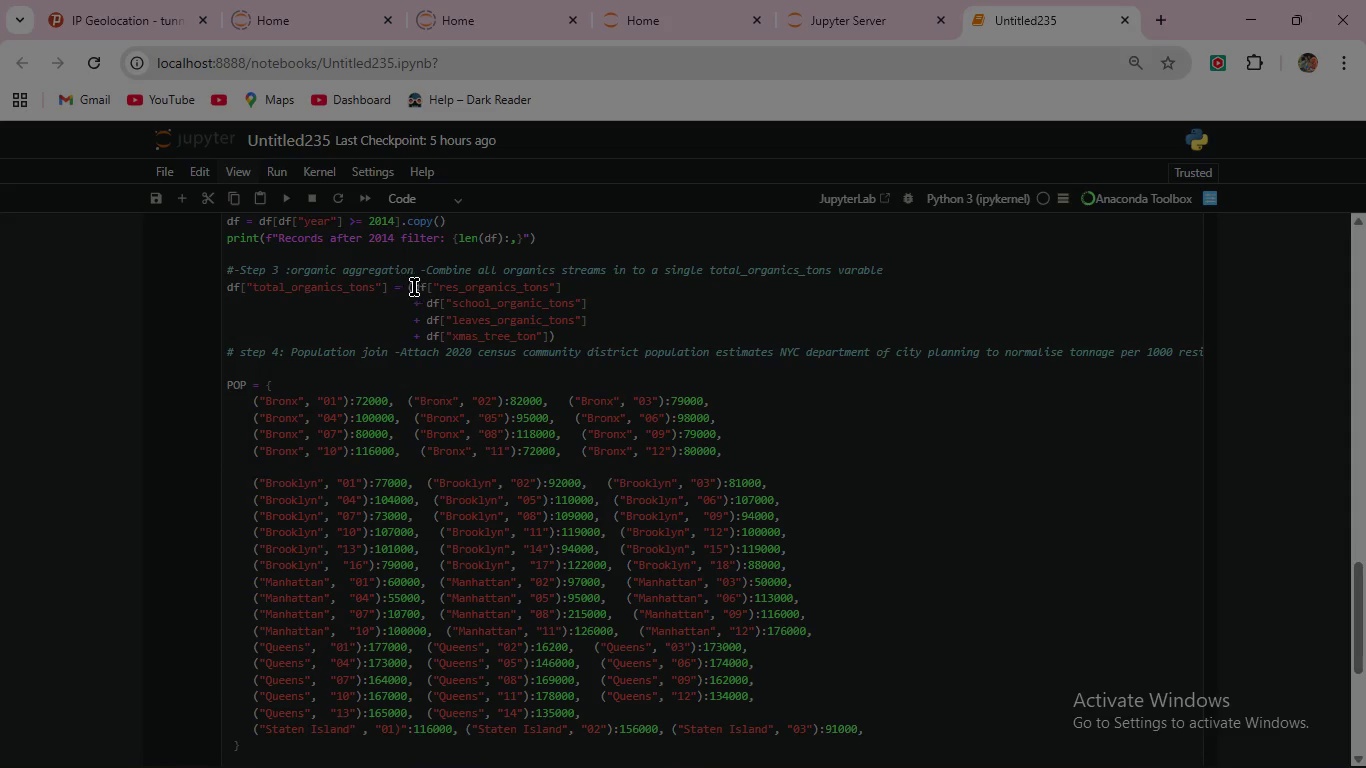 
wait(6.48)
 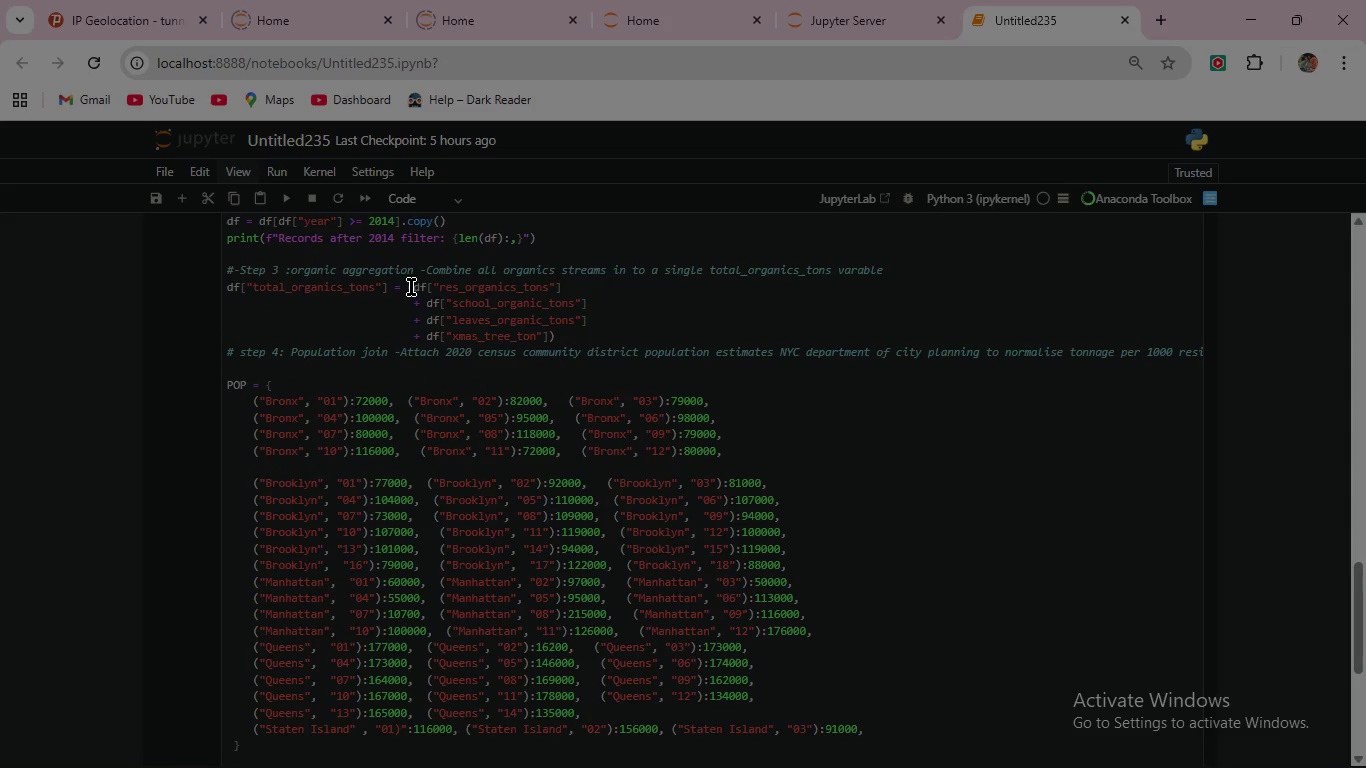 
scroll: coordinate [643, 437], scroll_direction: down, amount: 1.0
 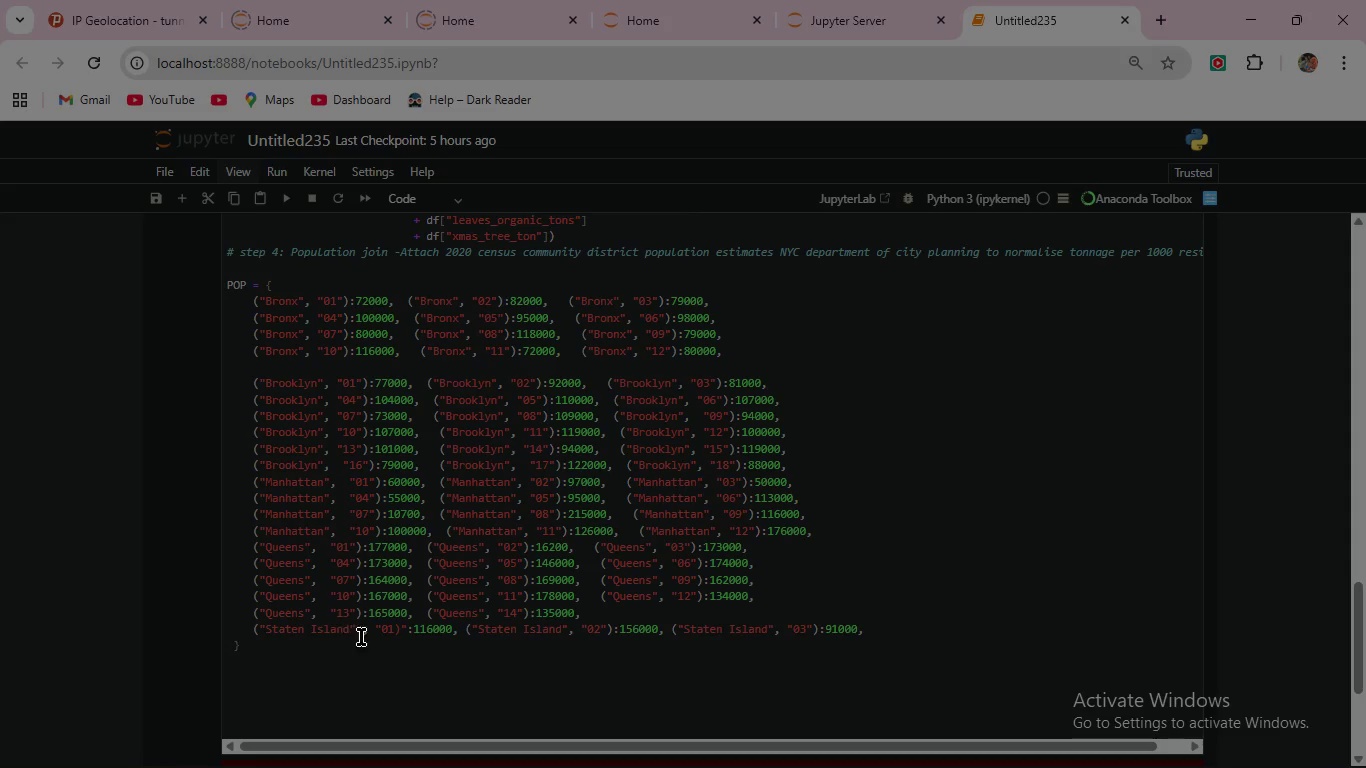 
wait(15.41)
 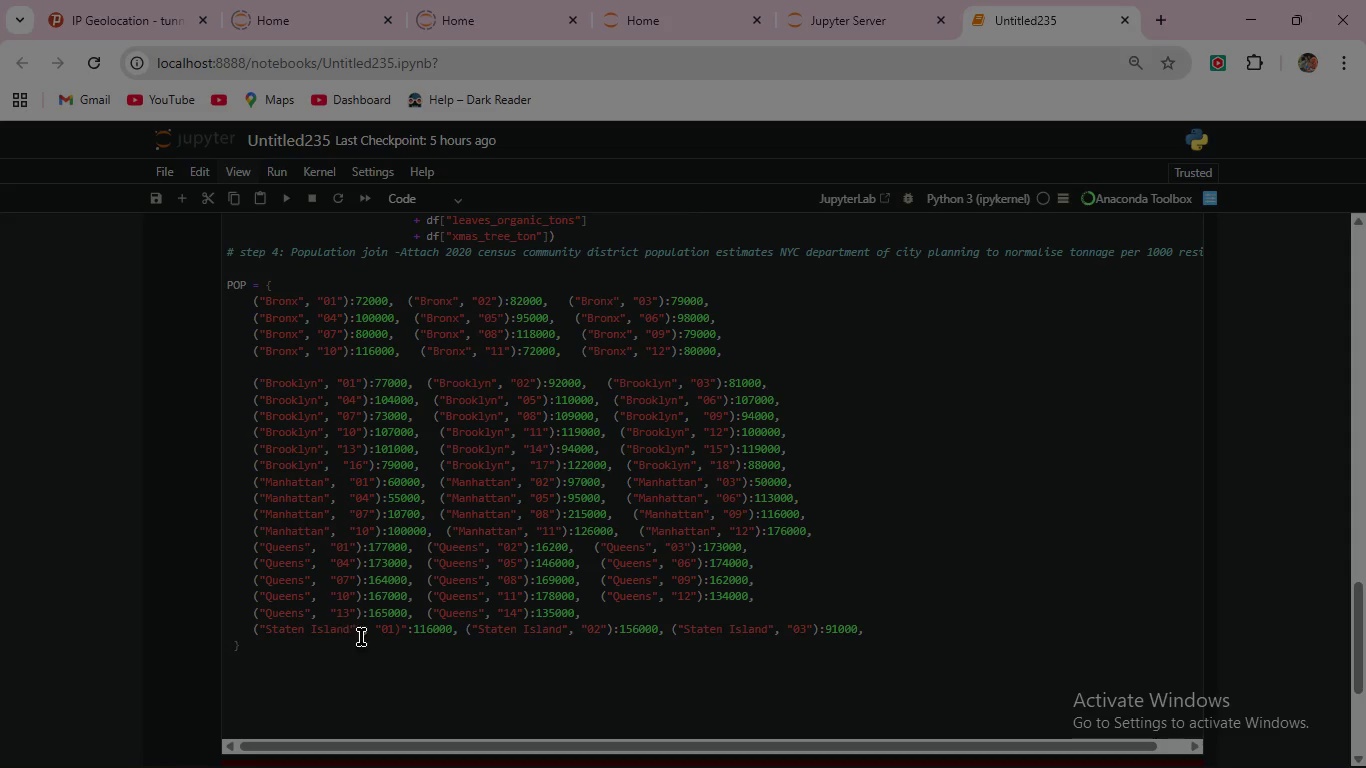 
left_click([407, 624])
 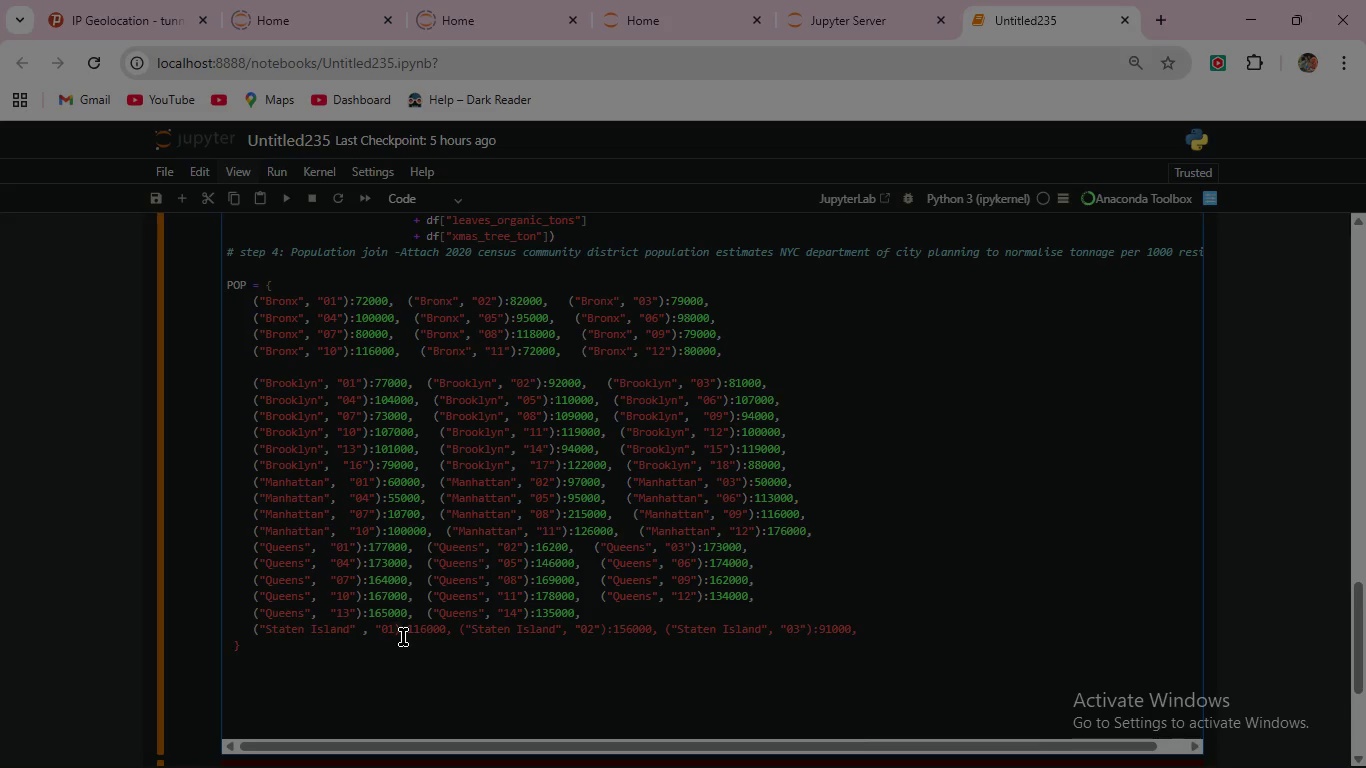 
key(Backspace)
 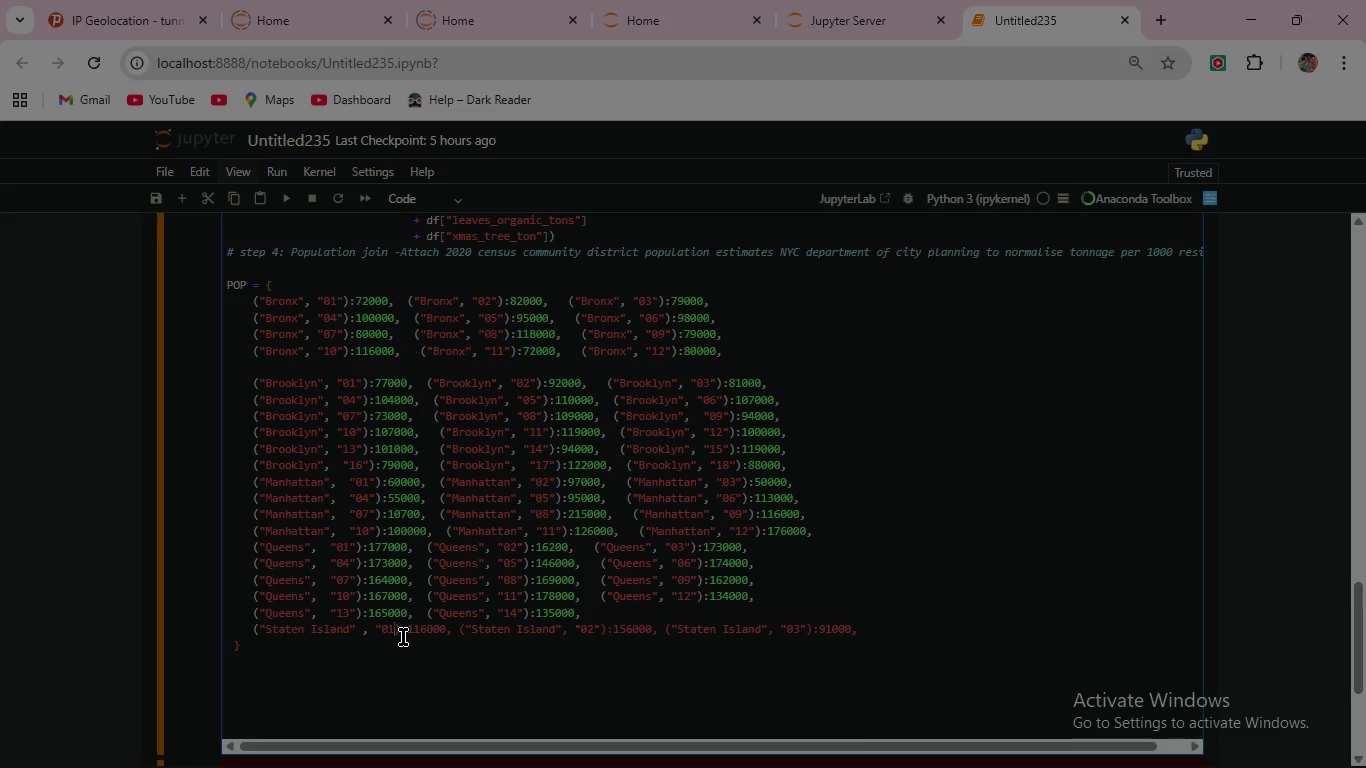 
key(ArrowLeft)
 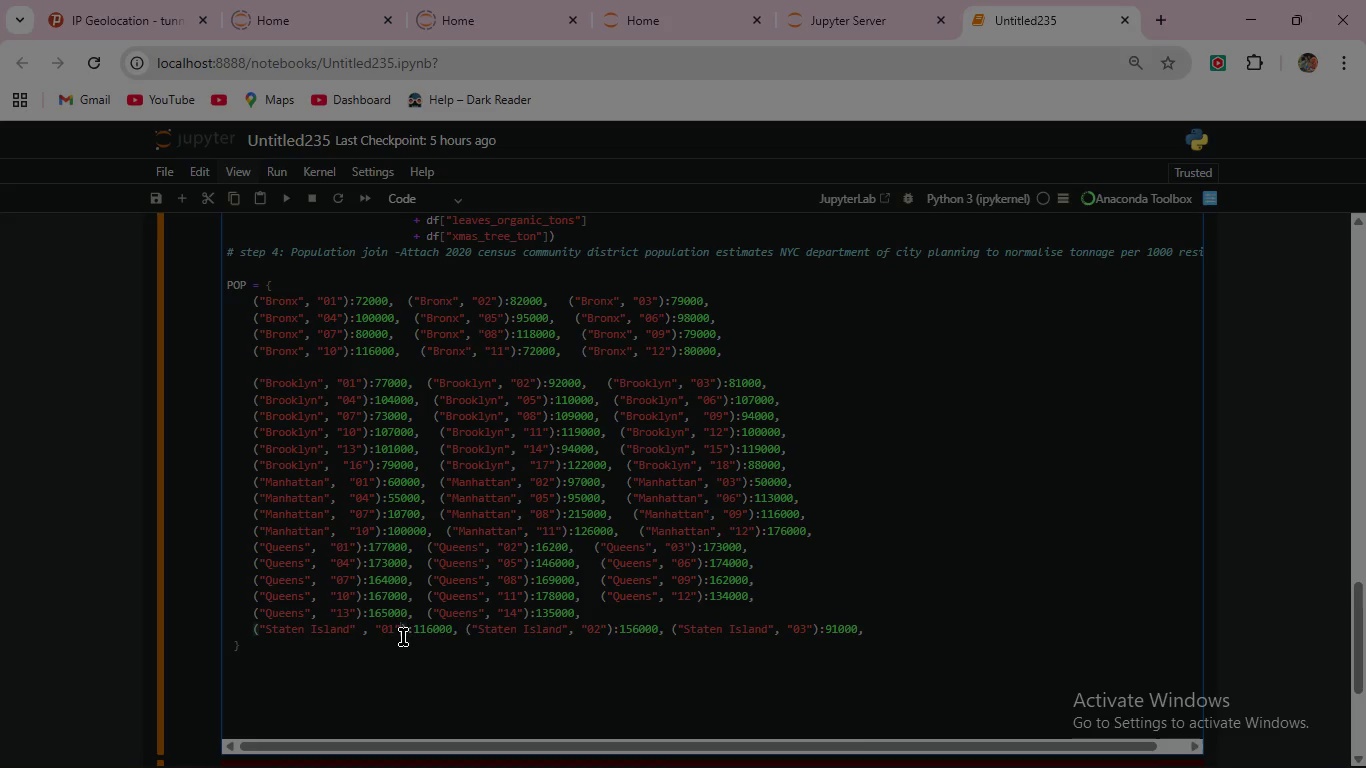 
key(Shift+ShiftRight)
 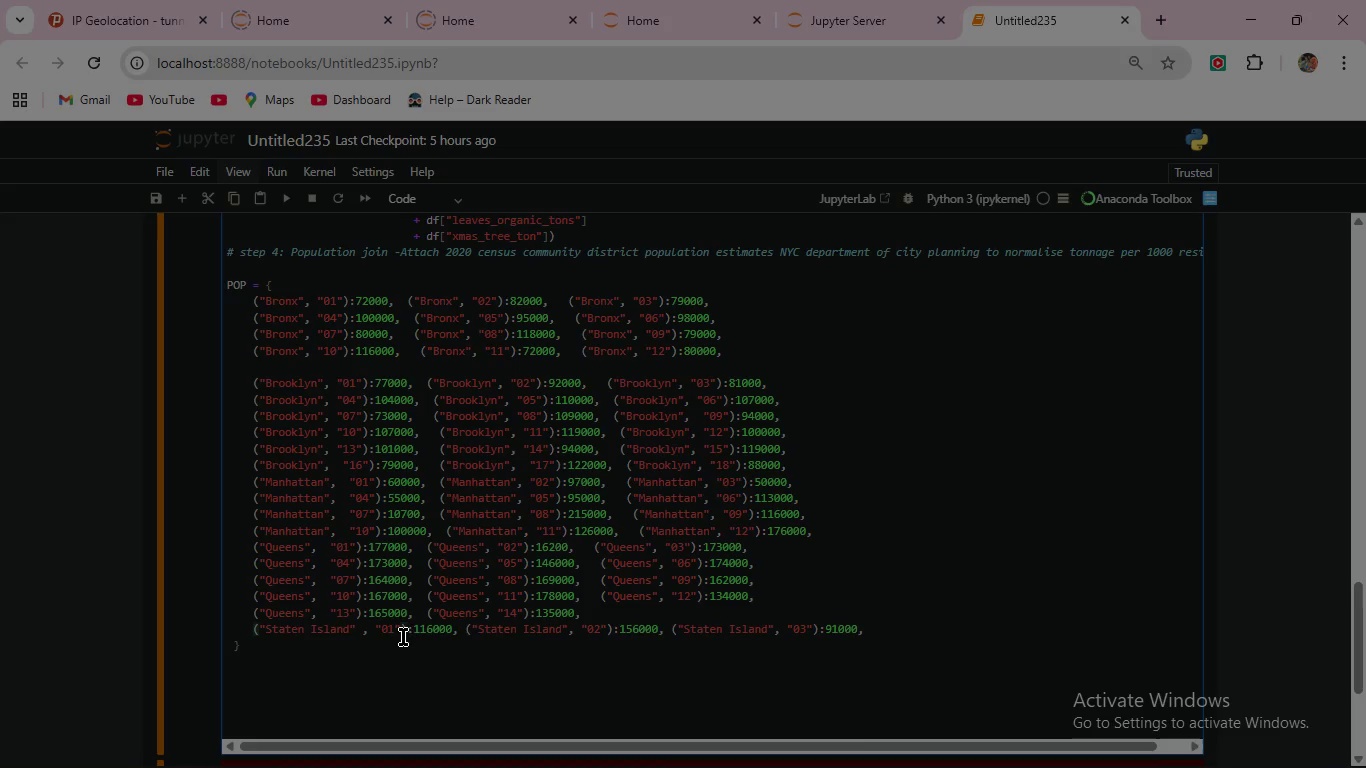 
key(Shift+Quote)
 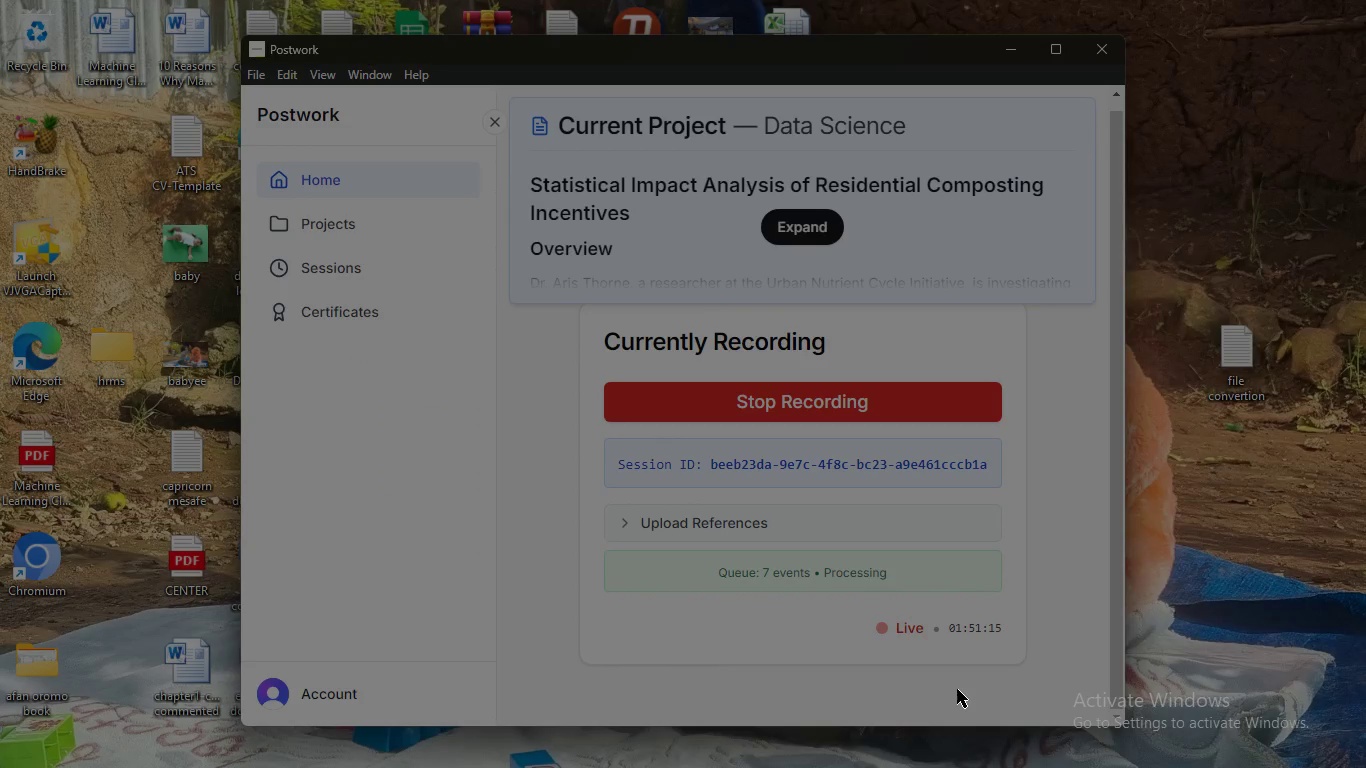 
wait(21.16)
 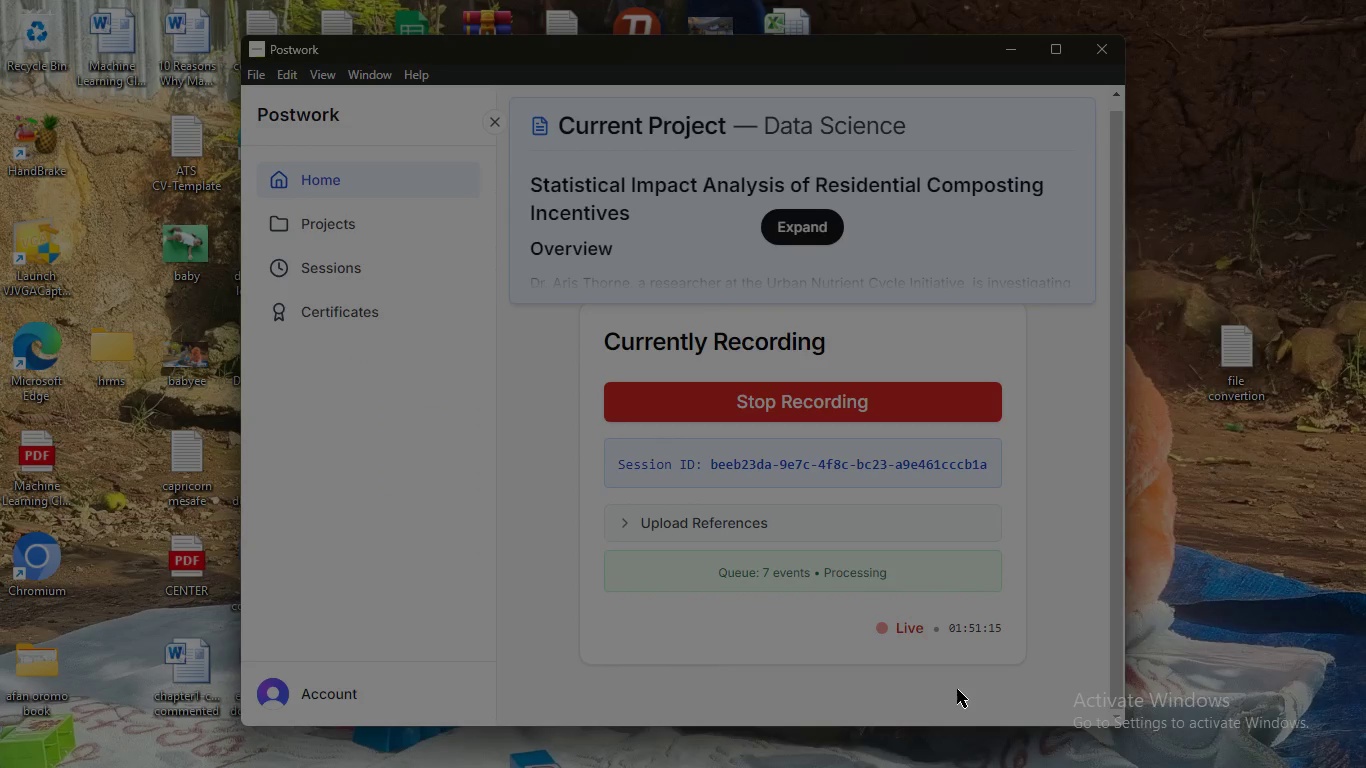 
left_click([238, 595])
 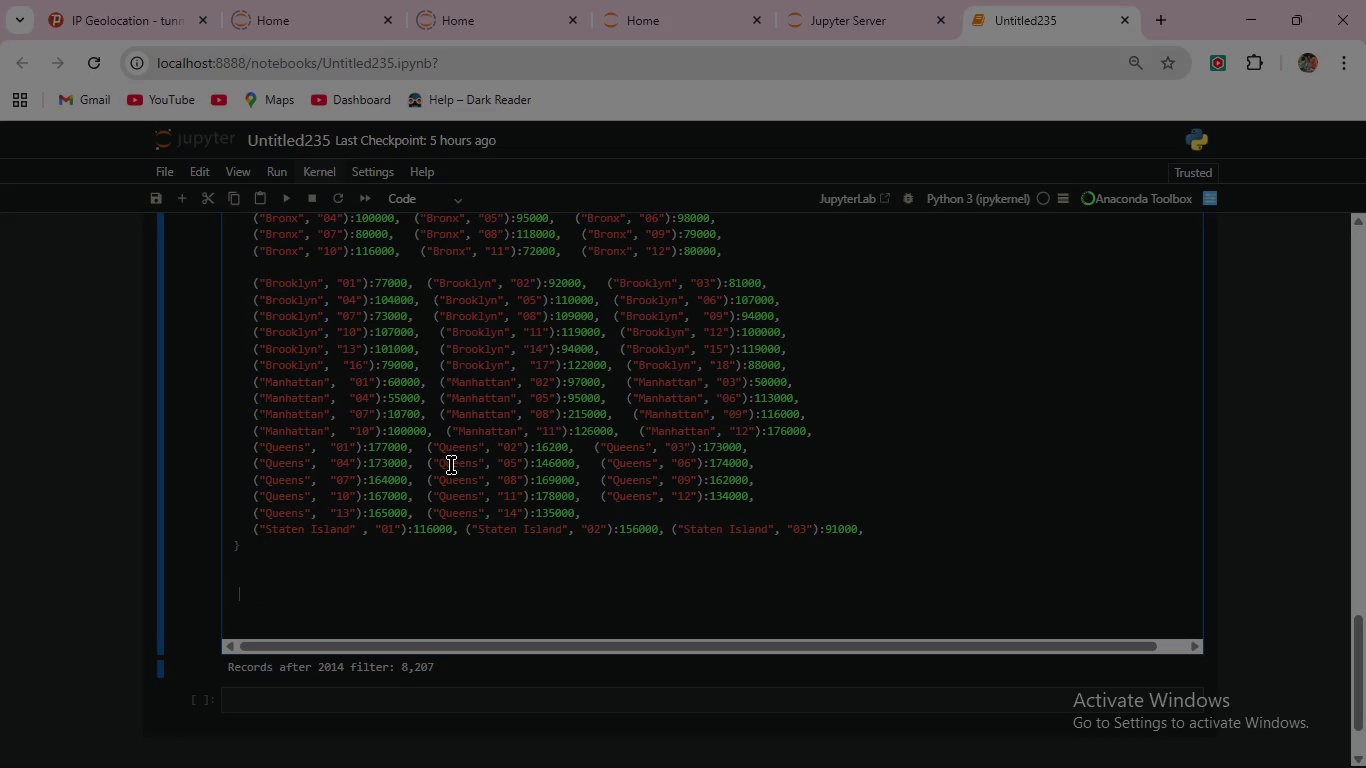 
wait(10.44)
 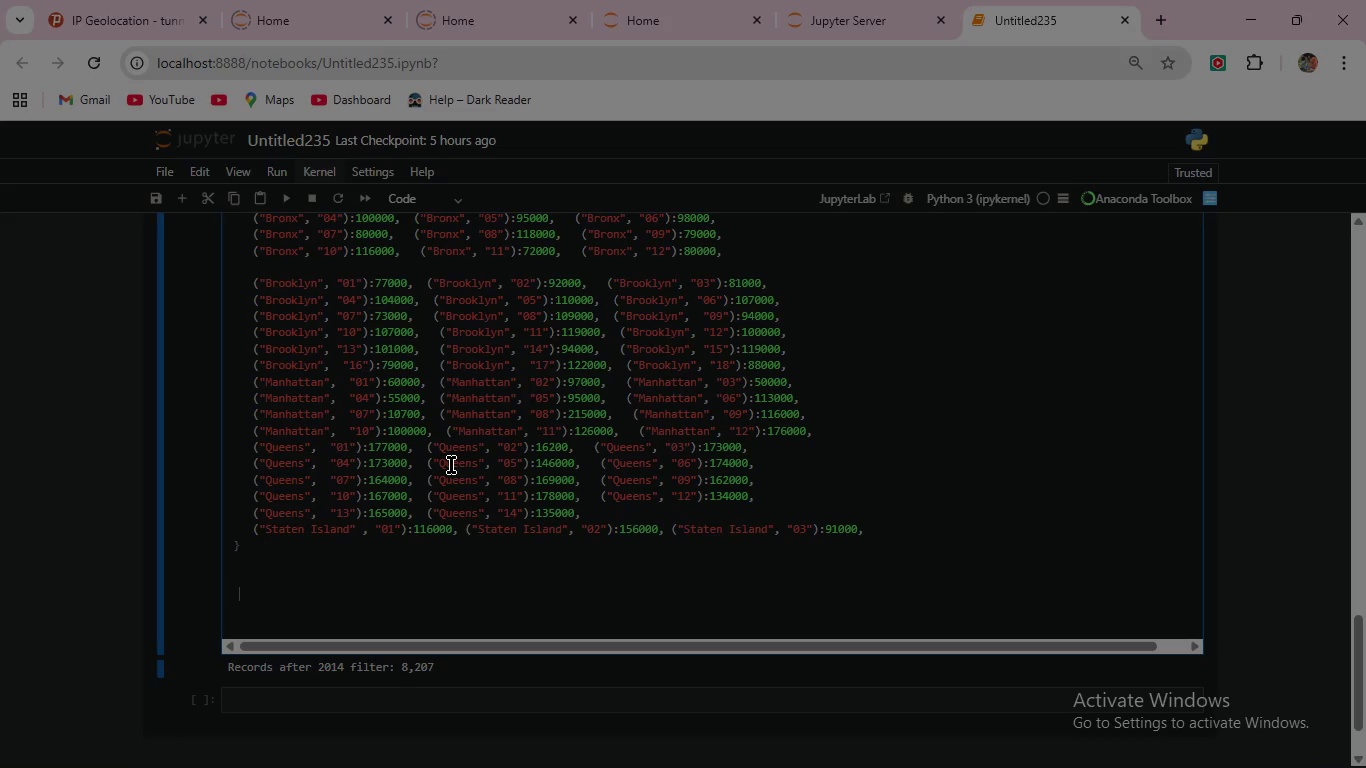 
key(Backspace)
type(df["population"] df.apply()
 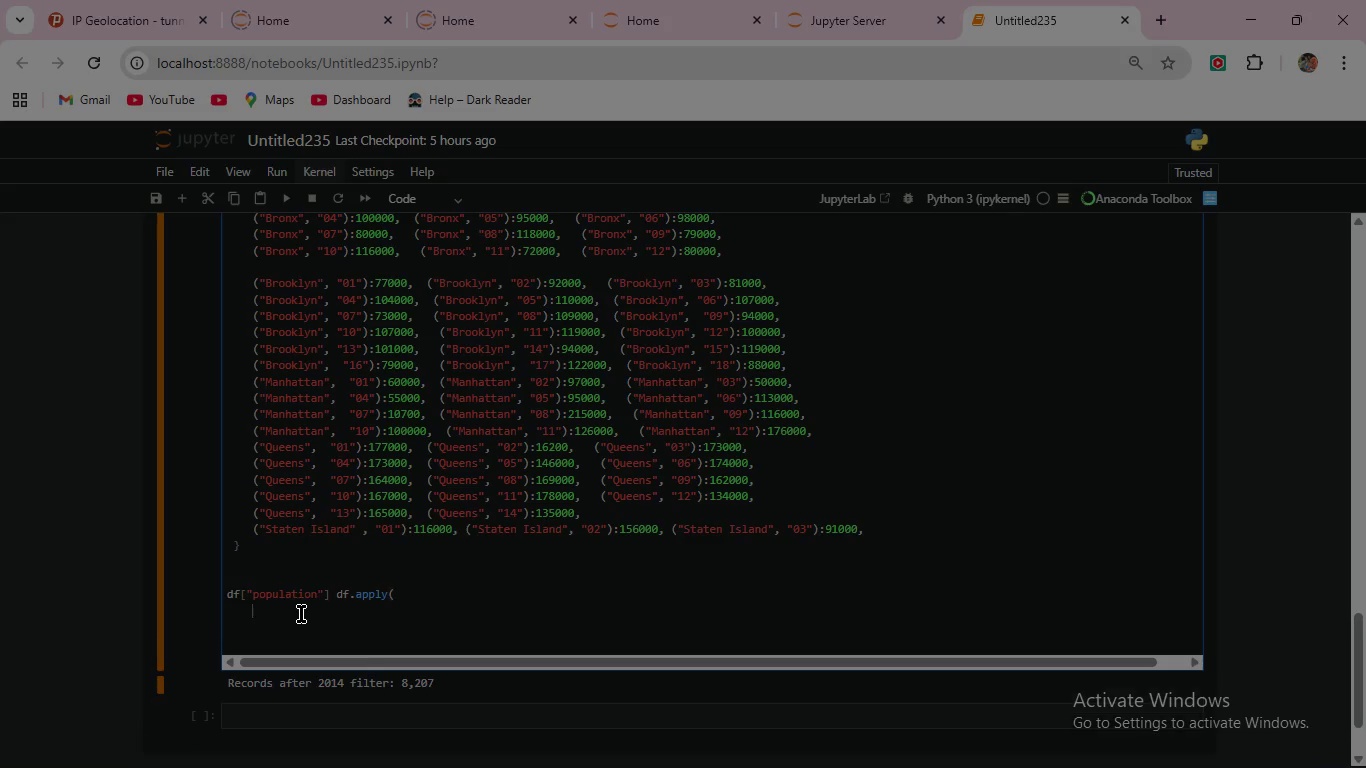 
key(Enter)
 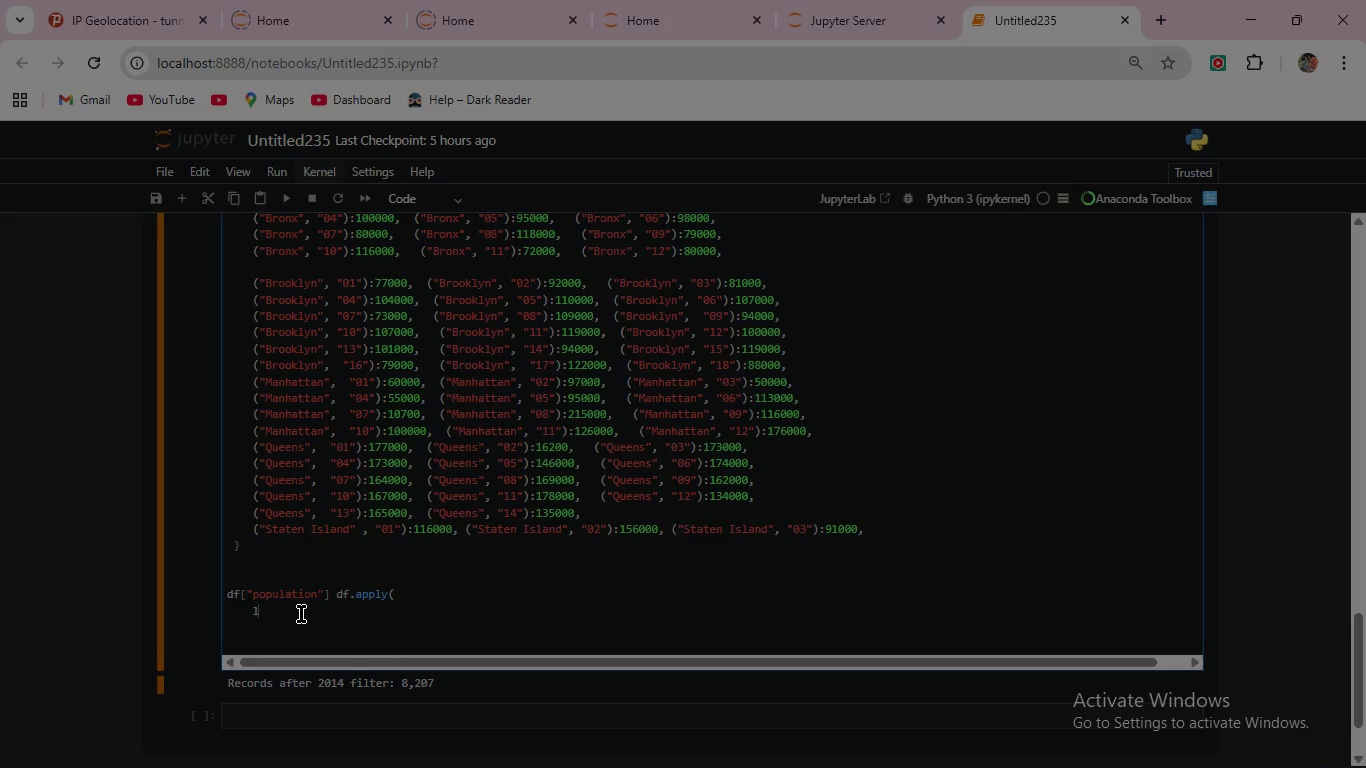 
type(lambda r: POP.get((r["borough"], str(r[)
 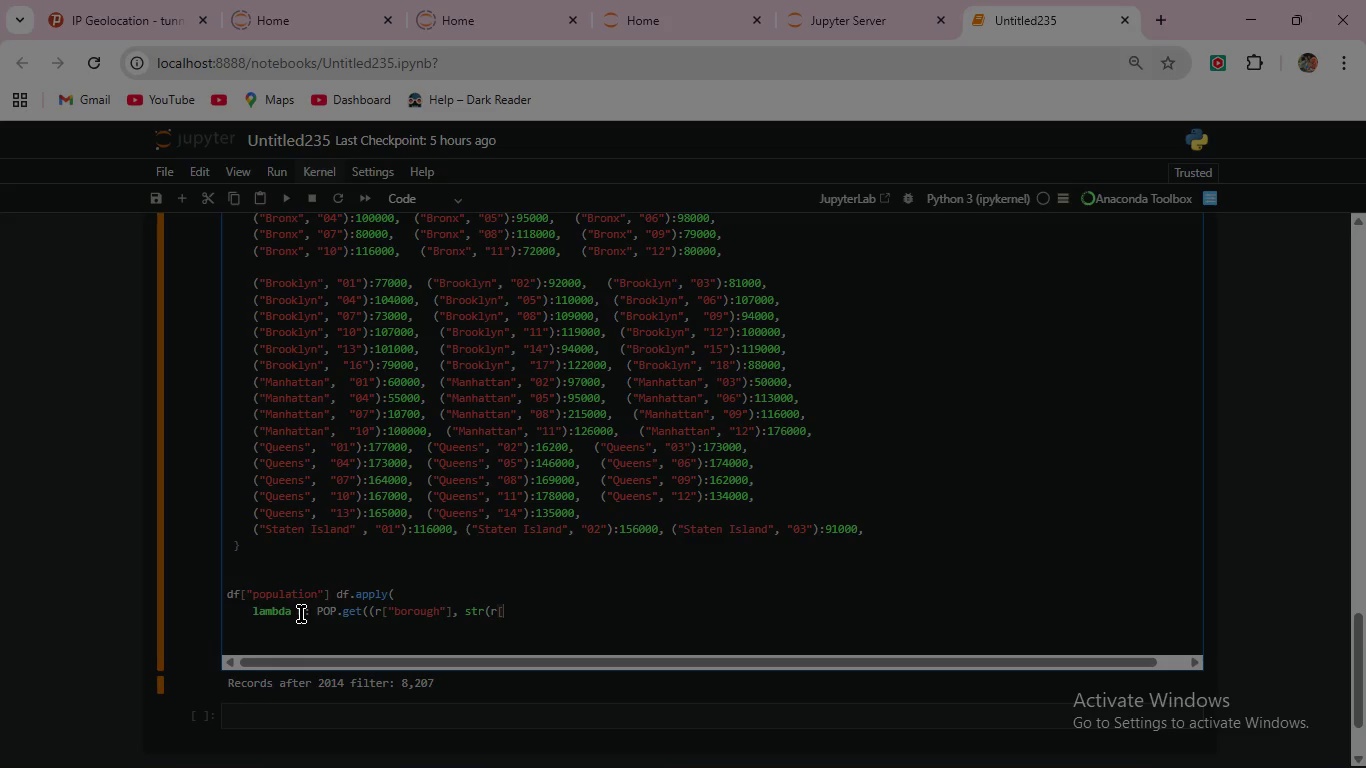 
wait(7.42)
 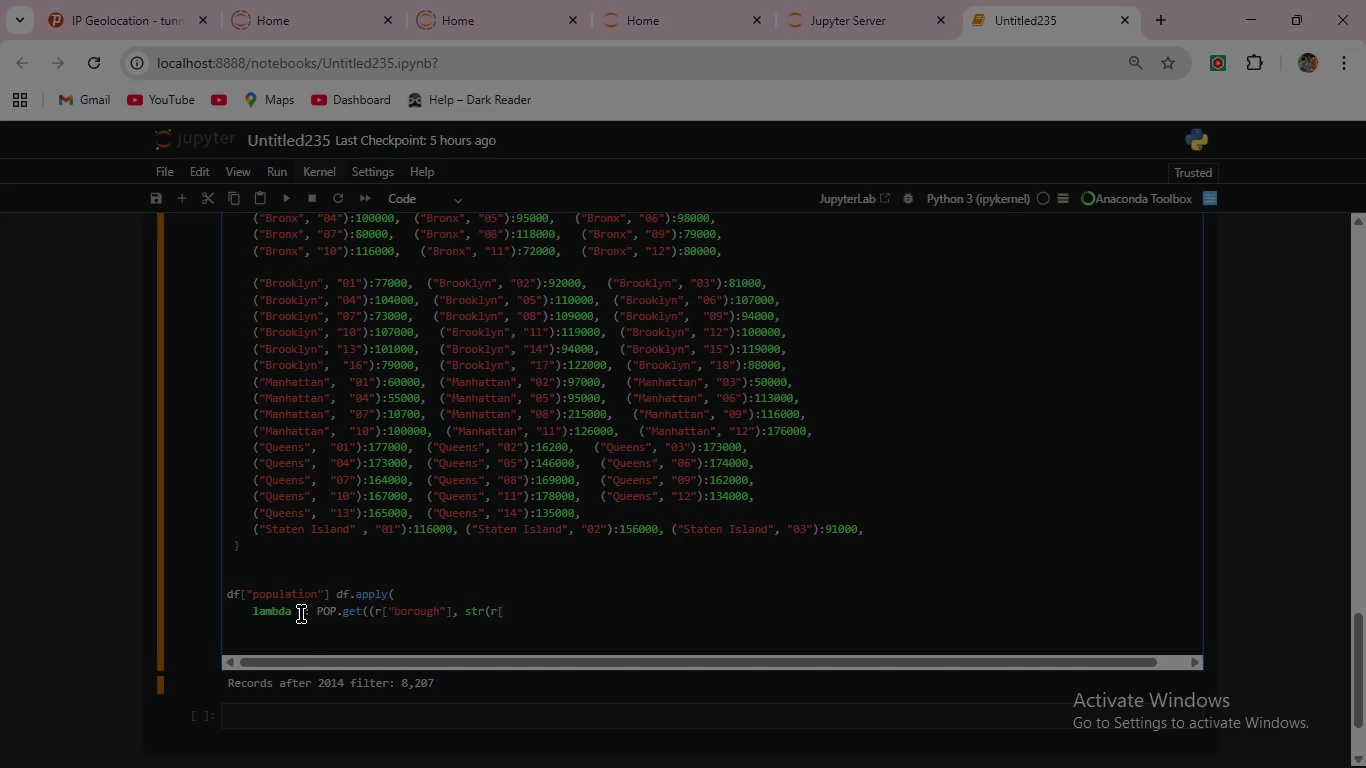 
type("communitydis)
 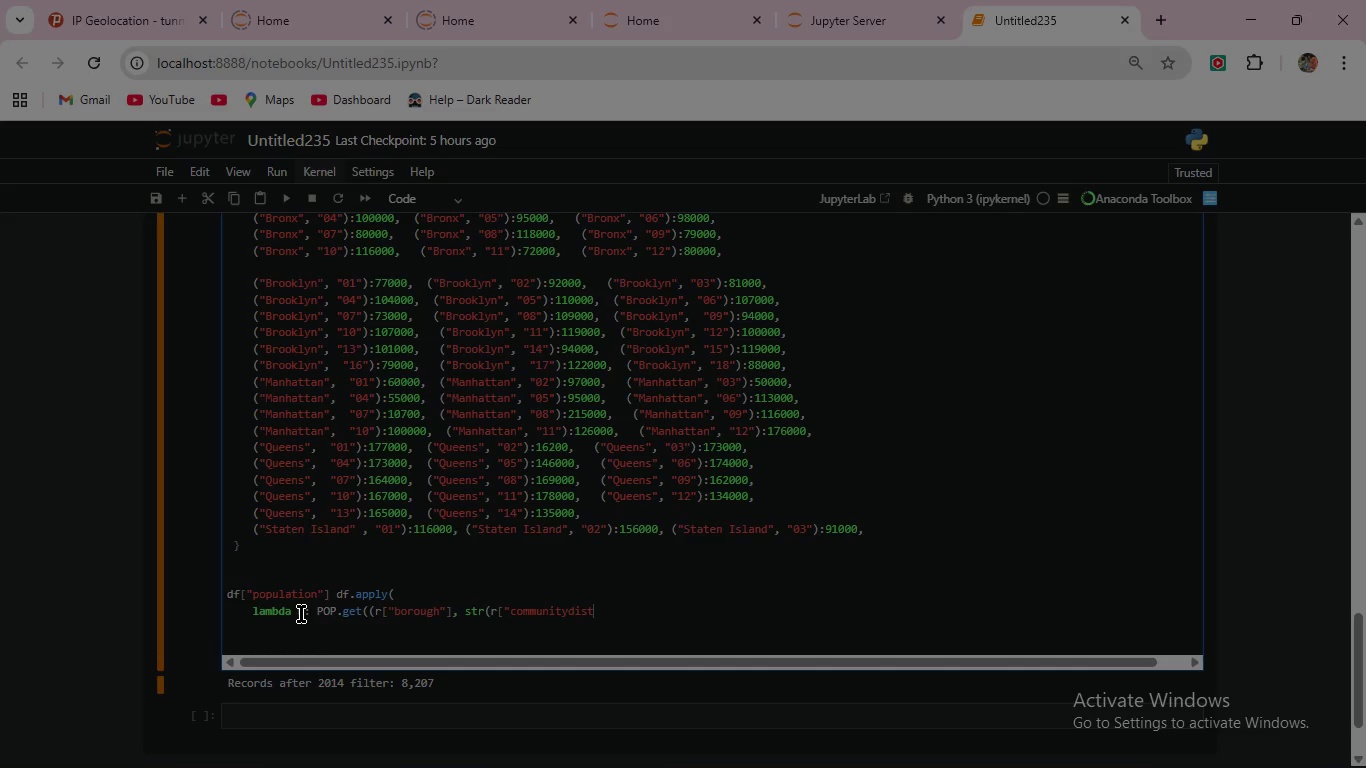 
type(trict"])), np.nan), )
 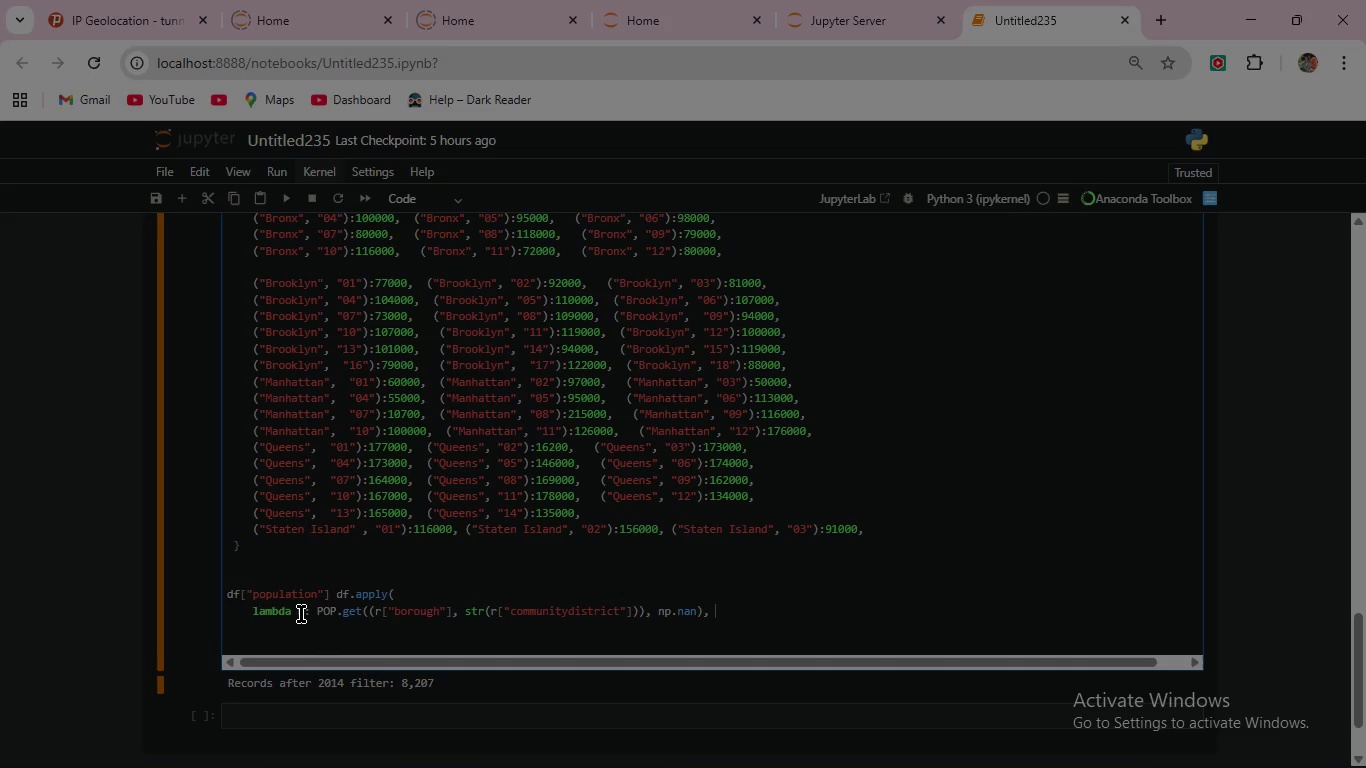 
type(axis=1))
 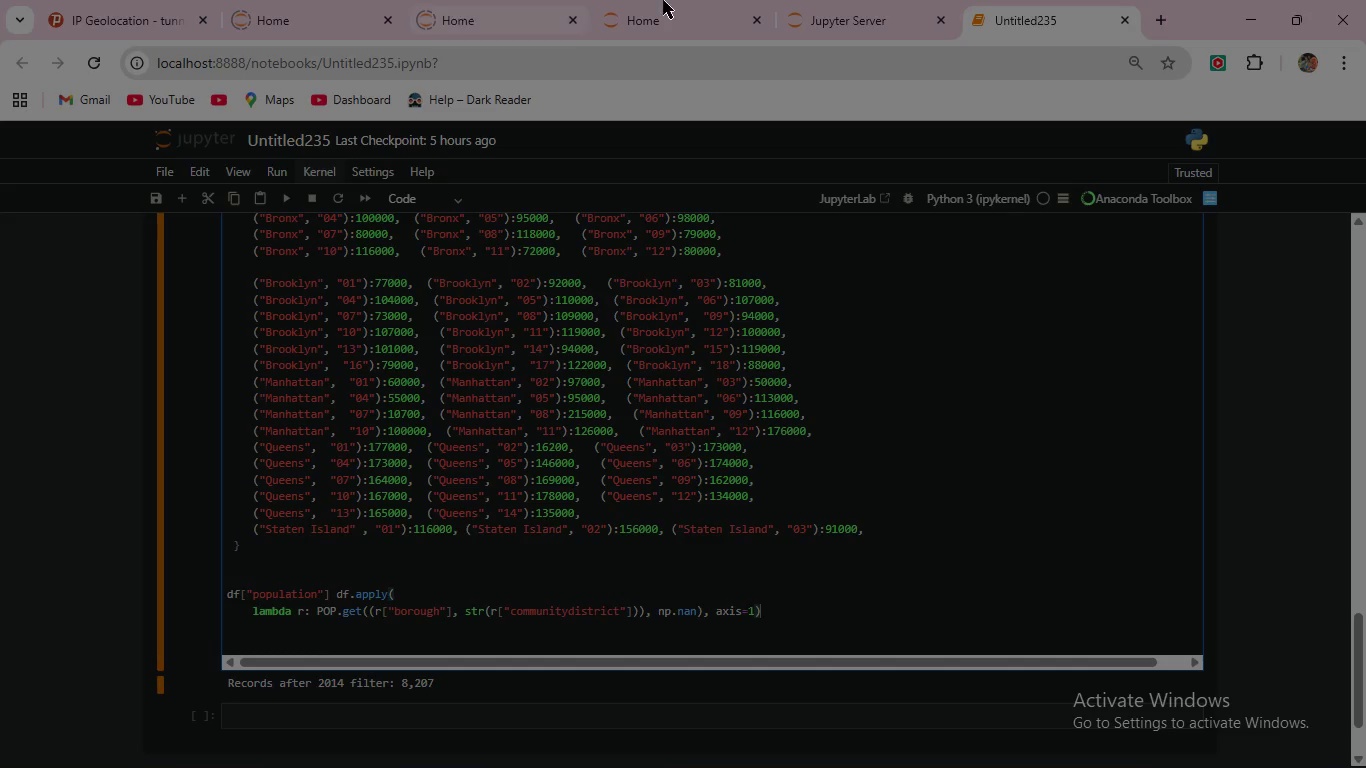 
left_click([286, 195])
 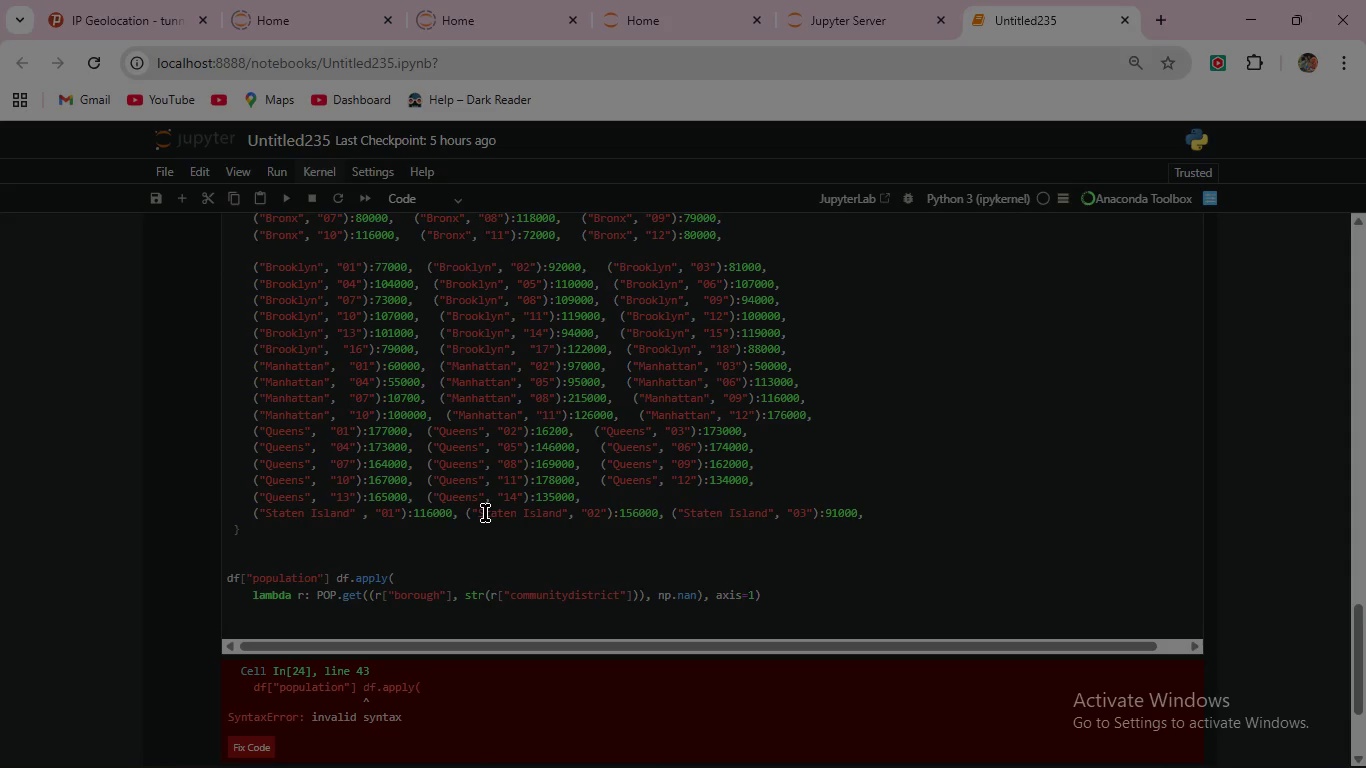 
wait(14.83)
 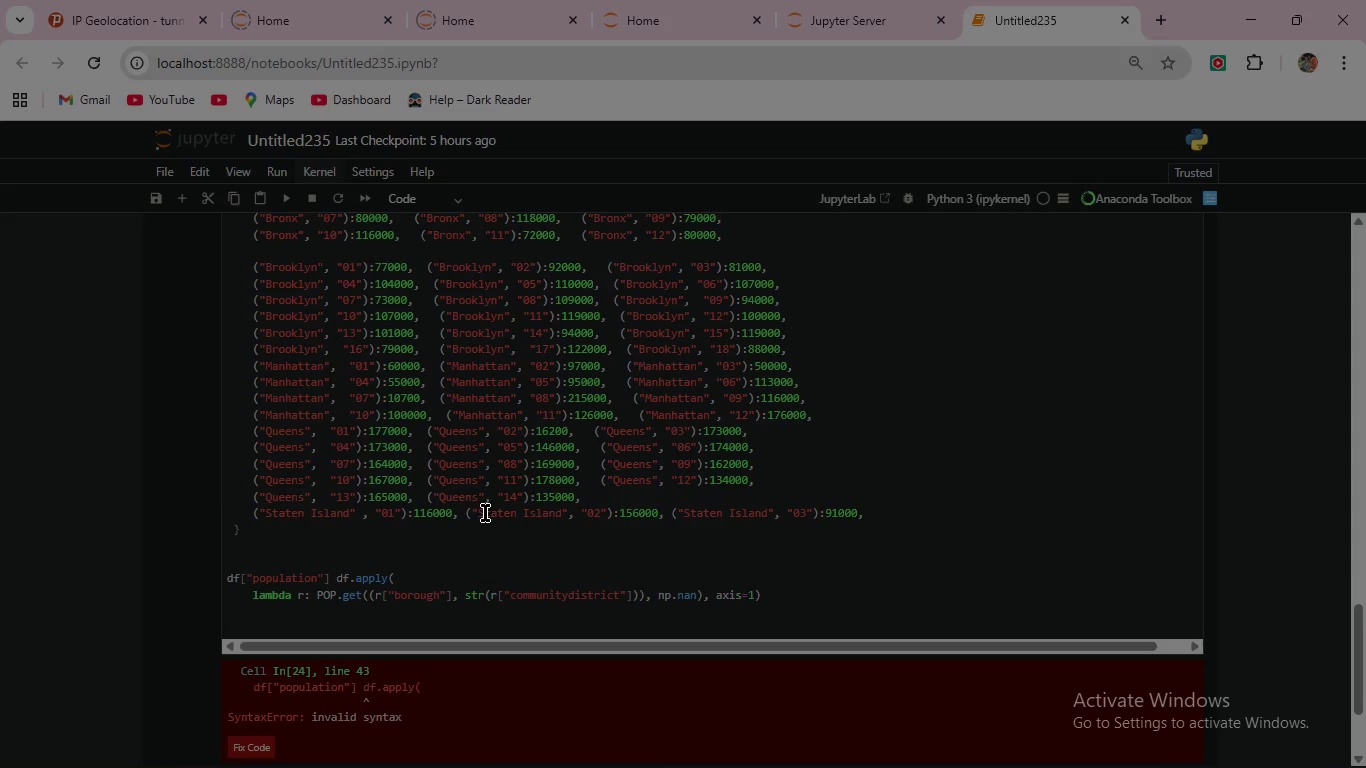 
left_click([335, 579])
 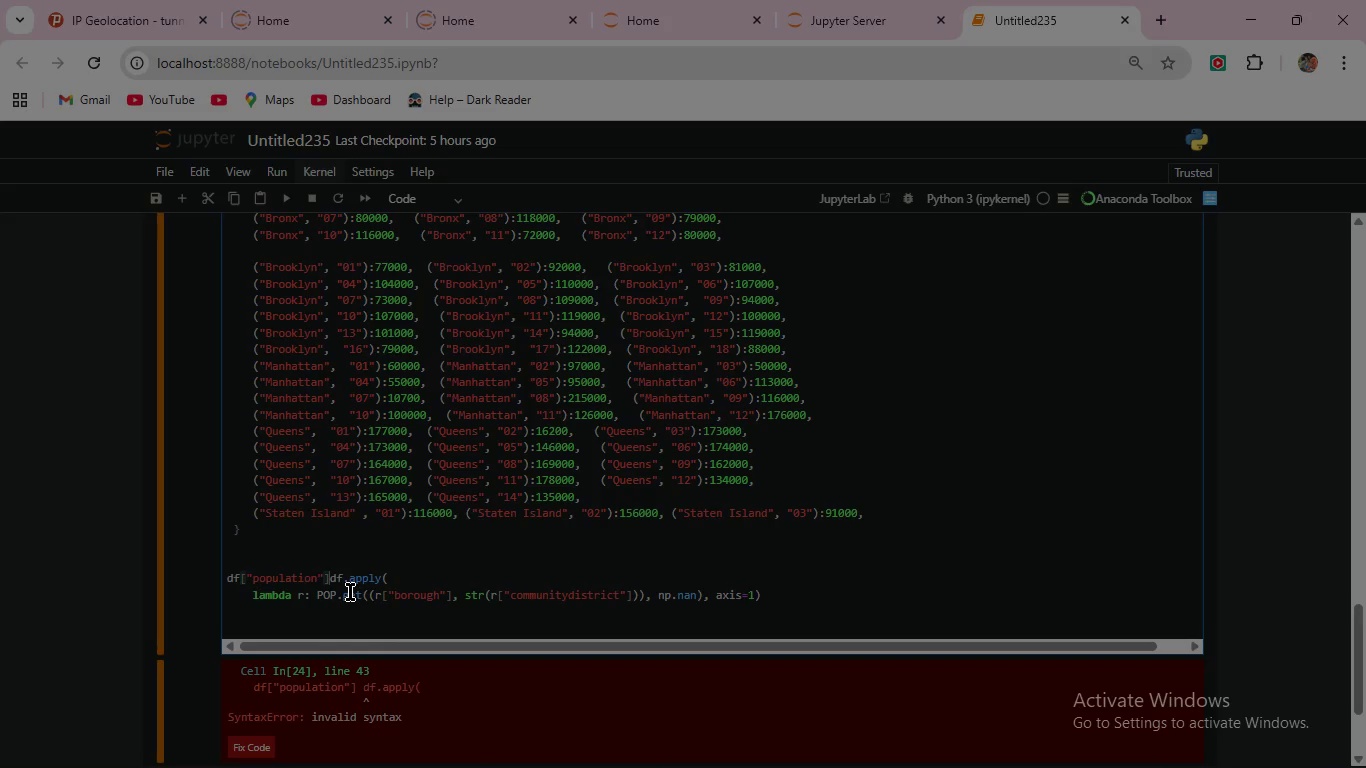 
key(Backspace)
 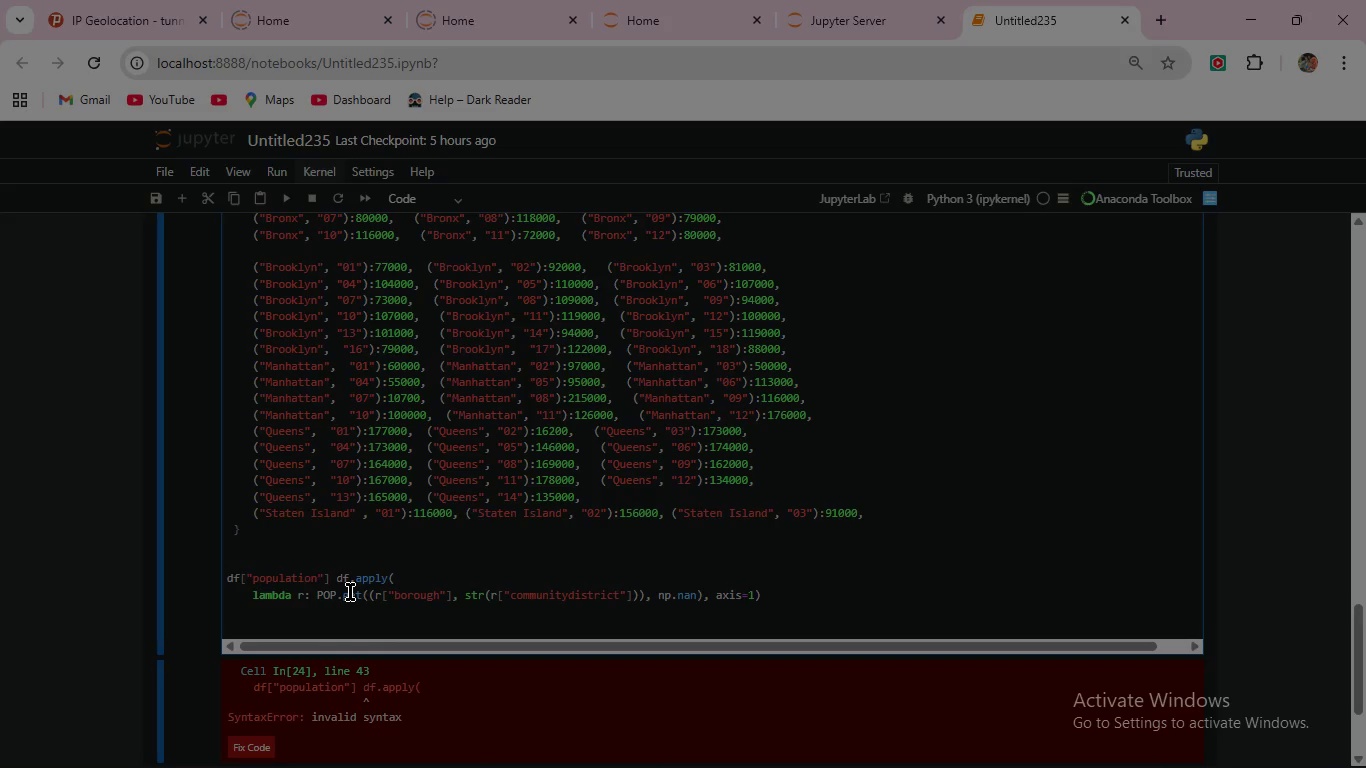 
key(Space)
 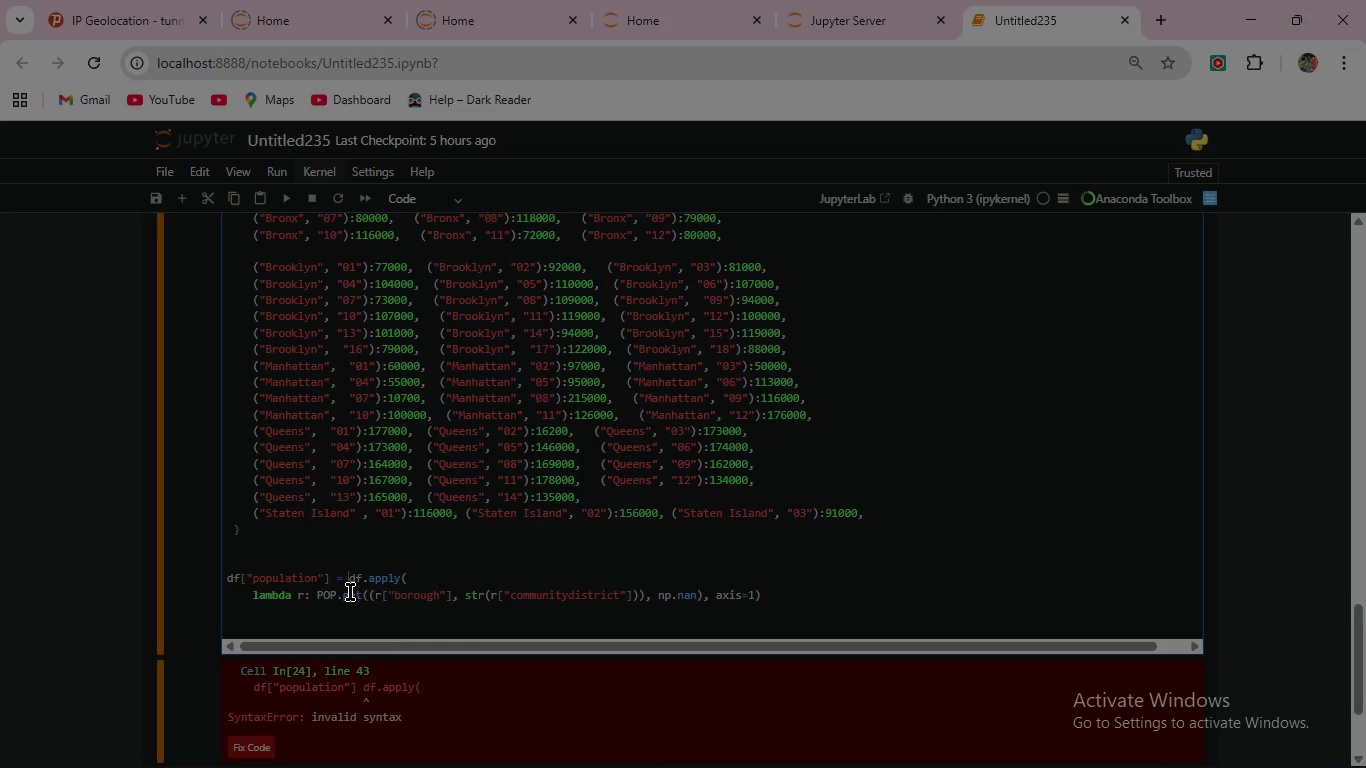 
key(Equal)
 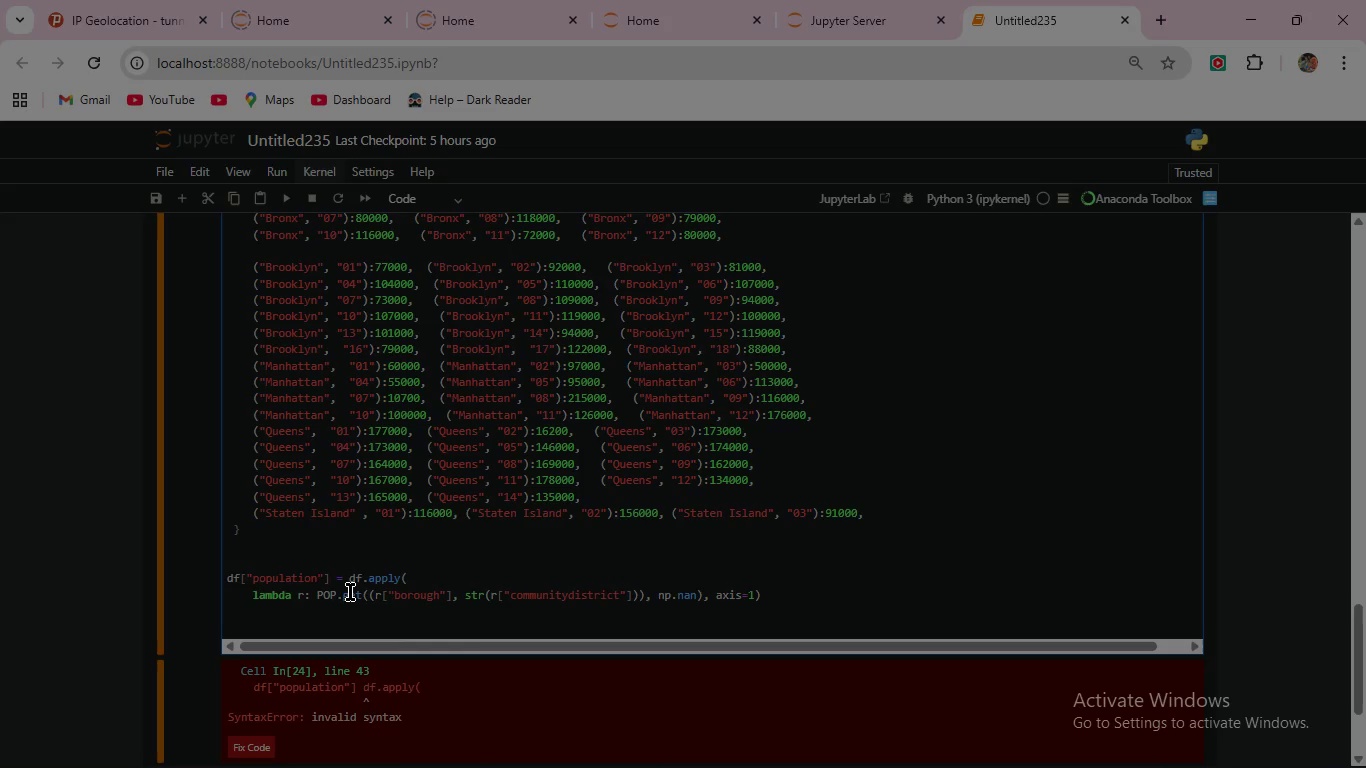 
key(Space)
 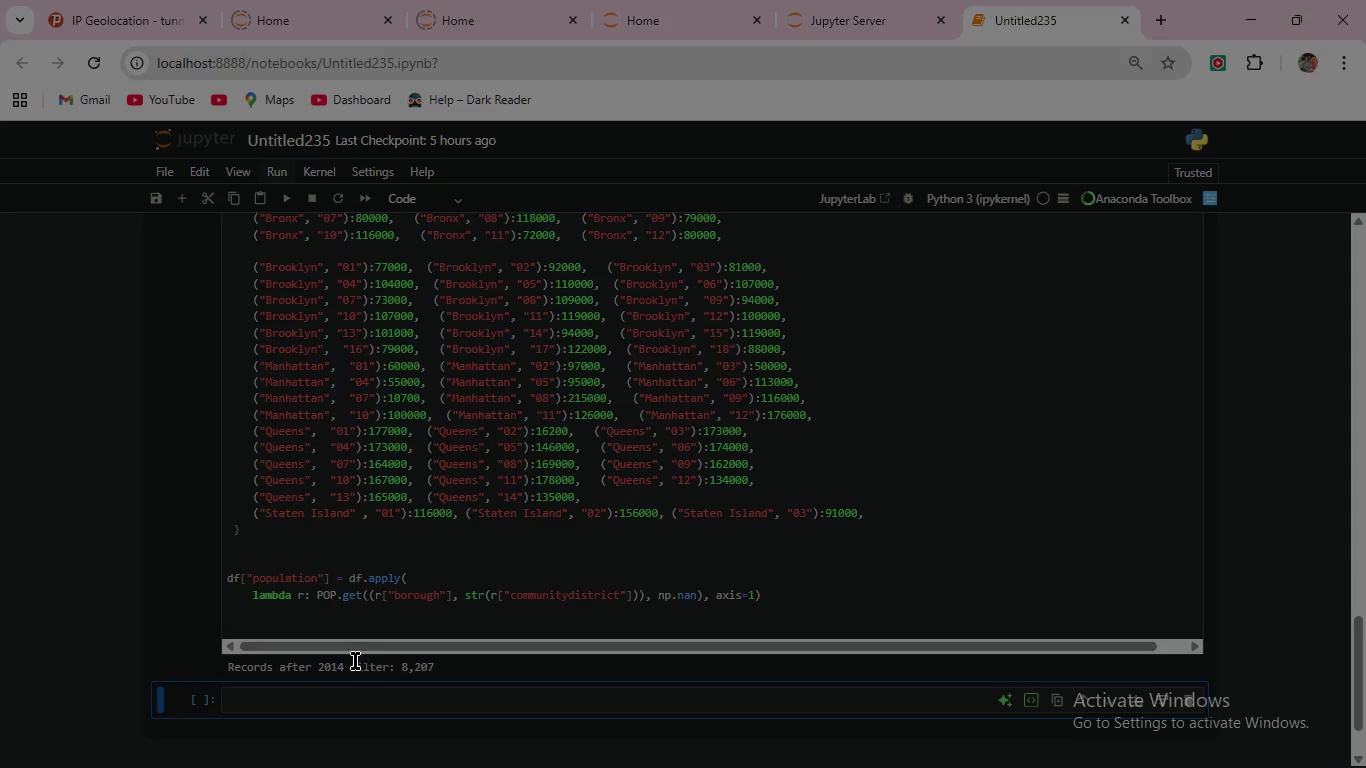 
wait(5.38)
 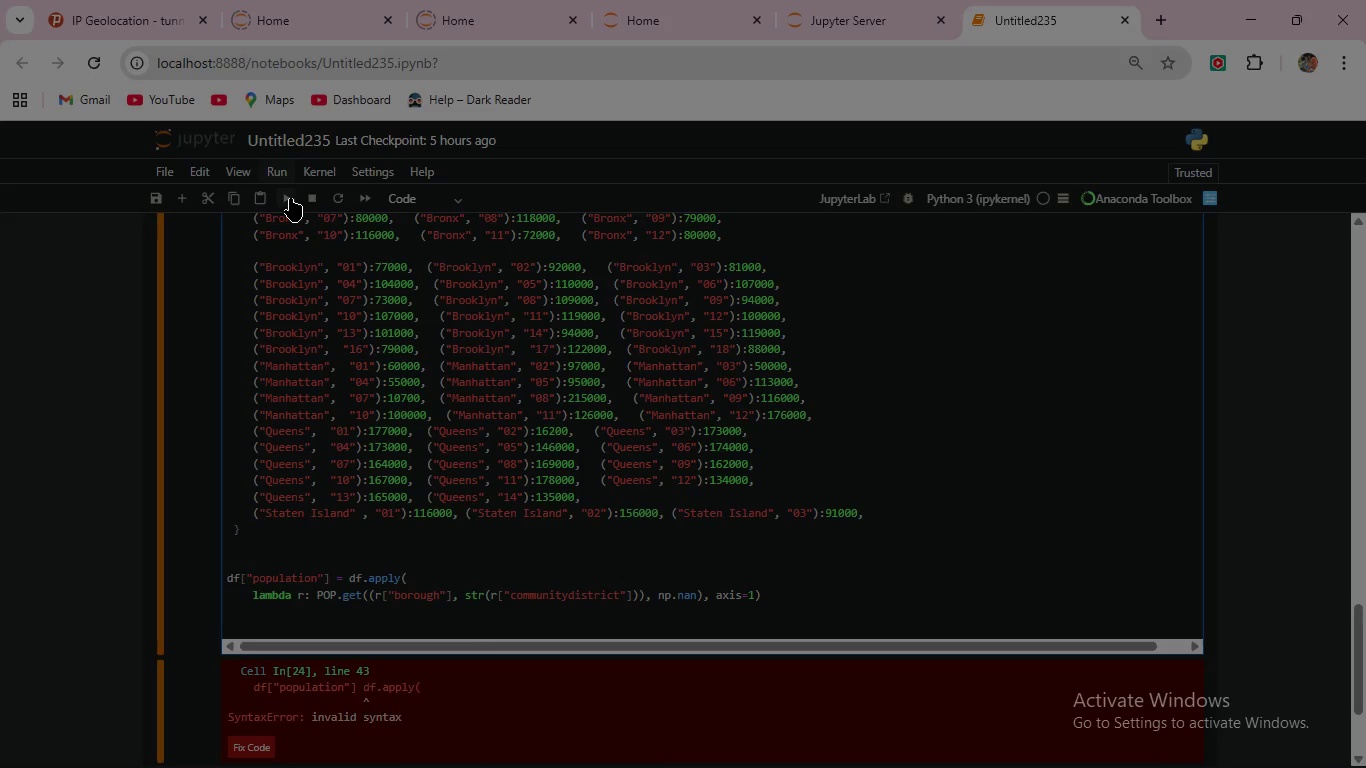 
left_click_drag(start_coordinate=[352, 665], to_coordinate=[432, 664])
 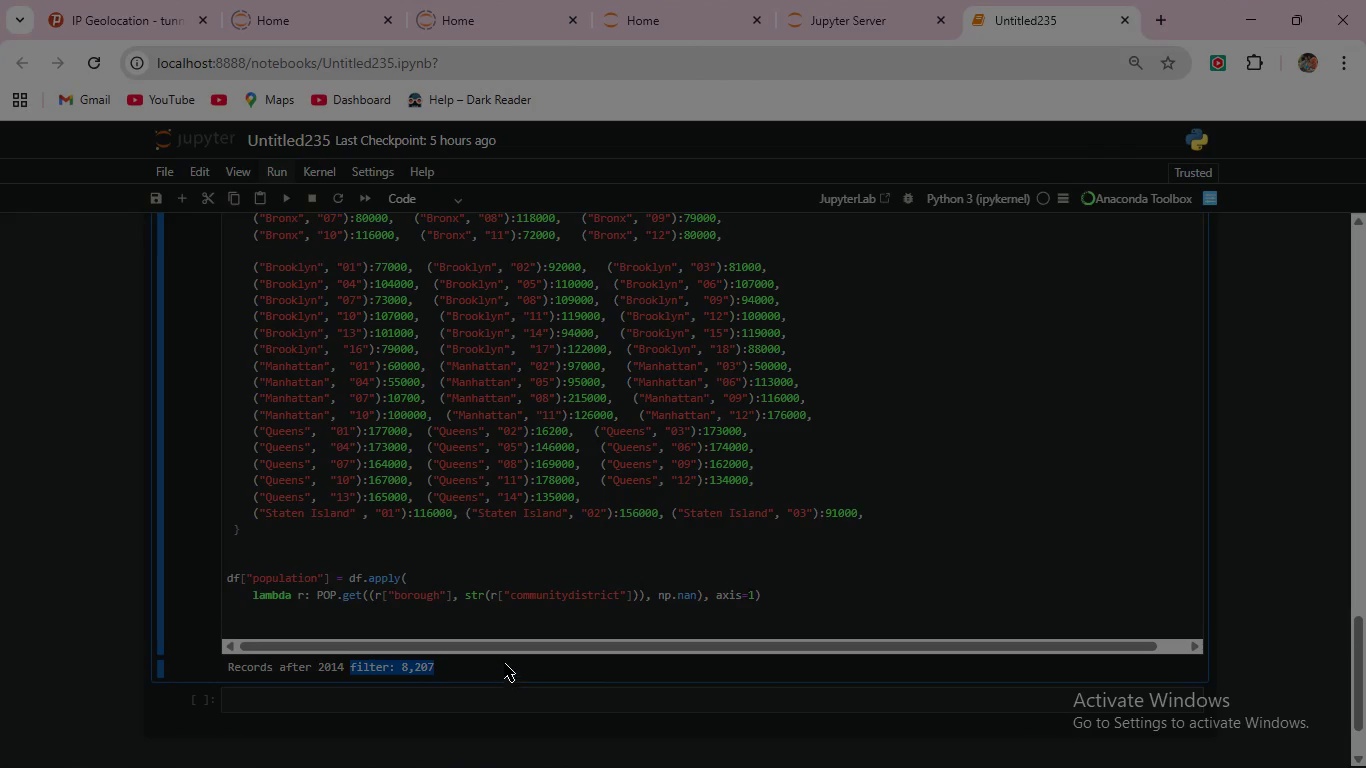 
wait(8.7)
 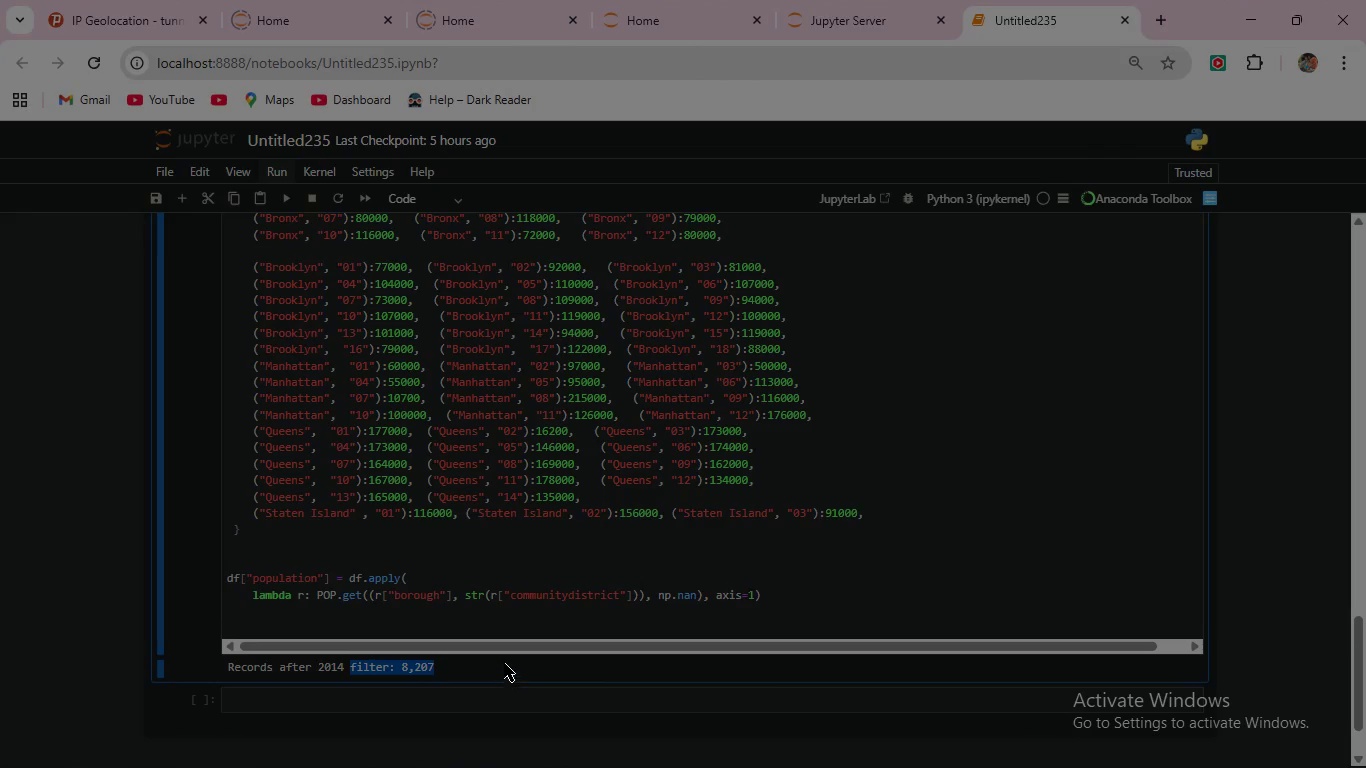 
key(Enter)
 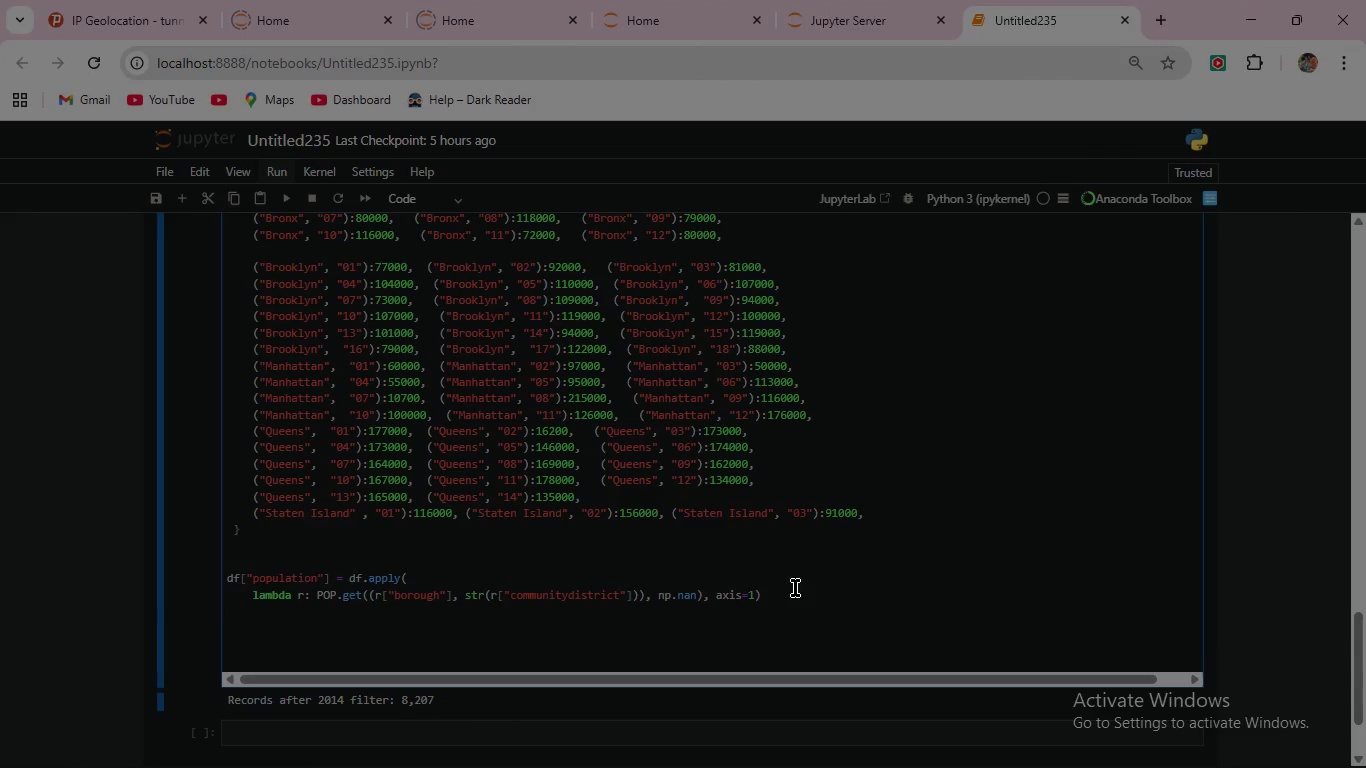 
key(Enter)
 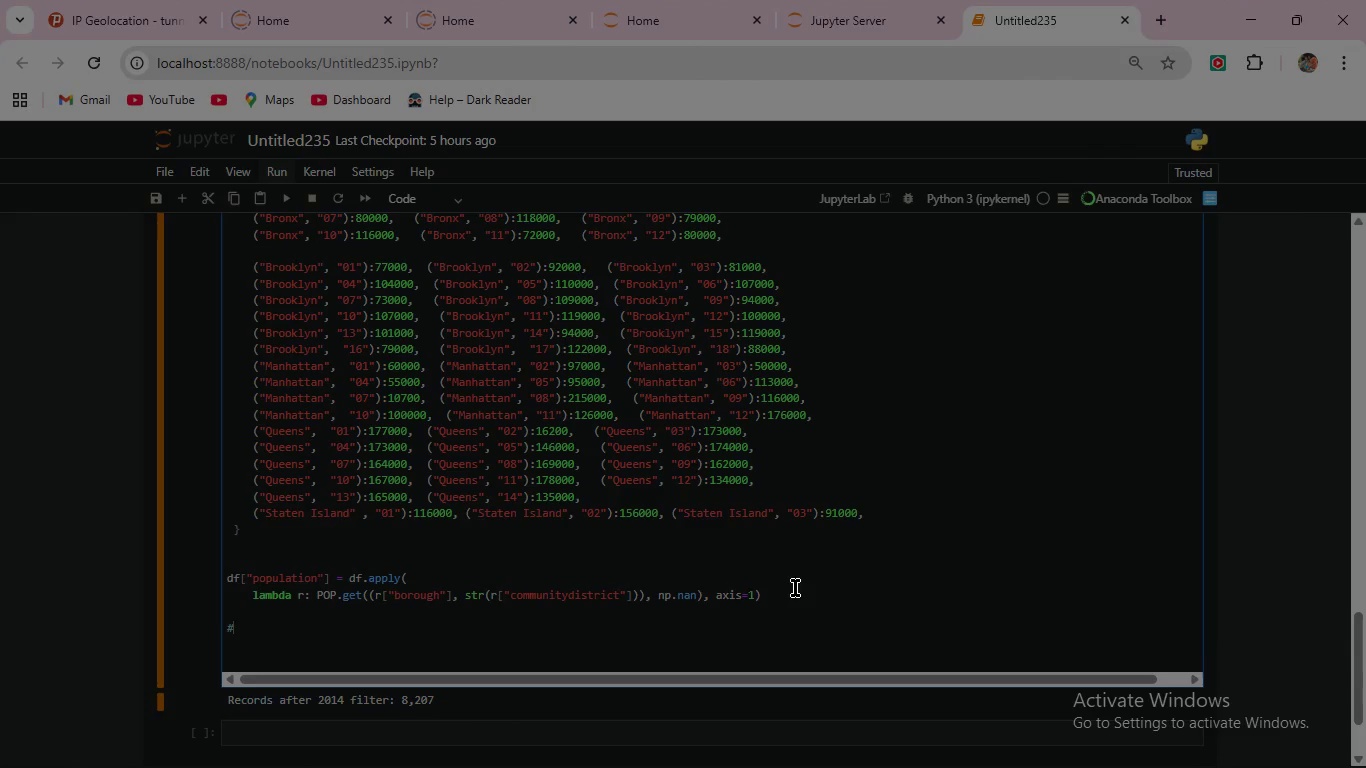 
type(#step 5)
 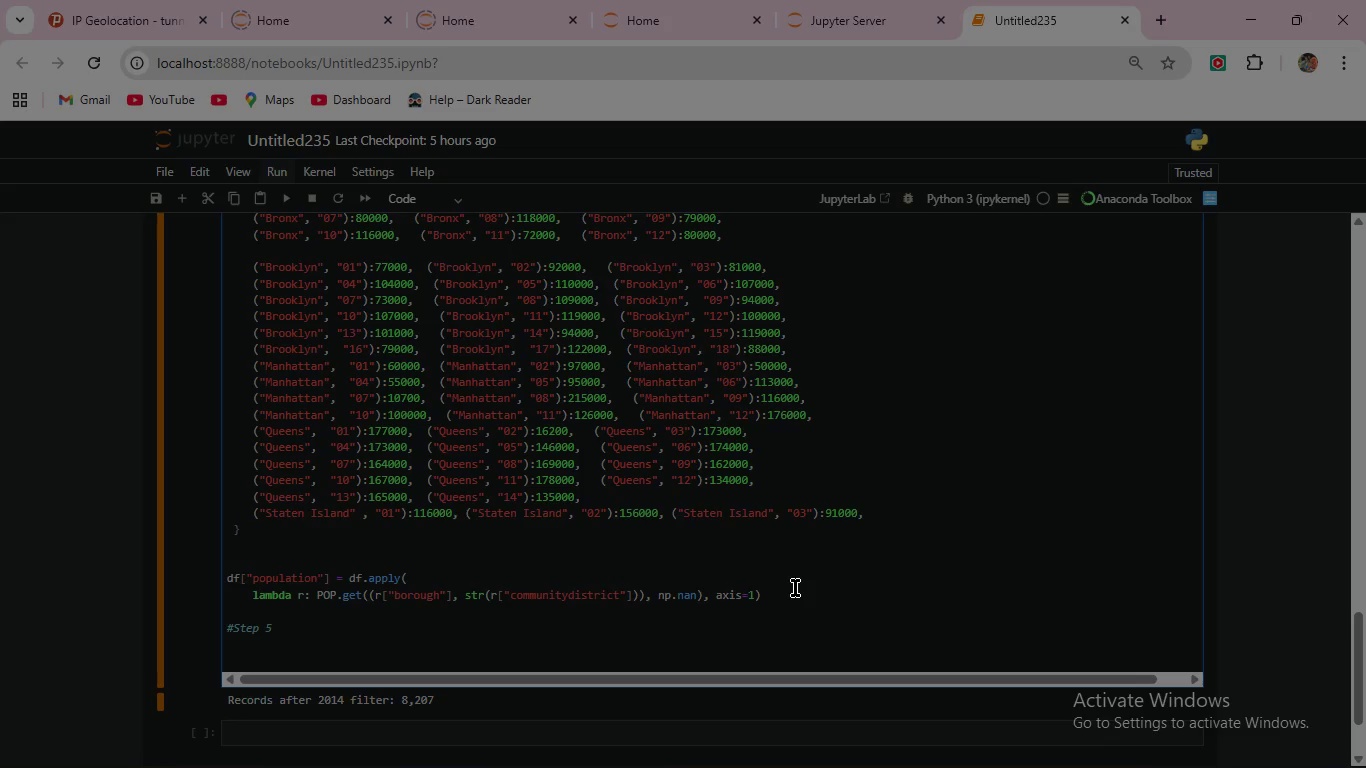 
wait(11.81)
 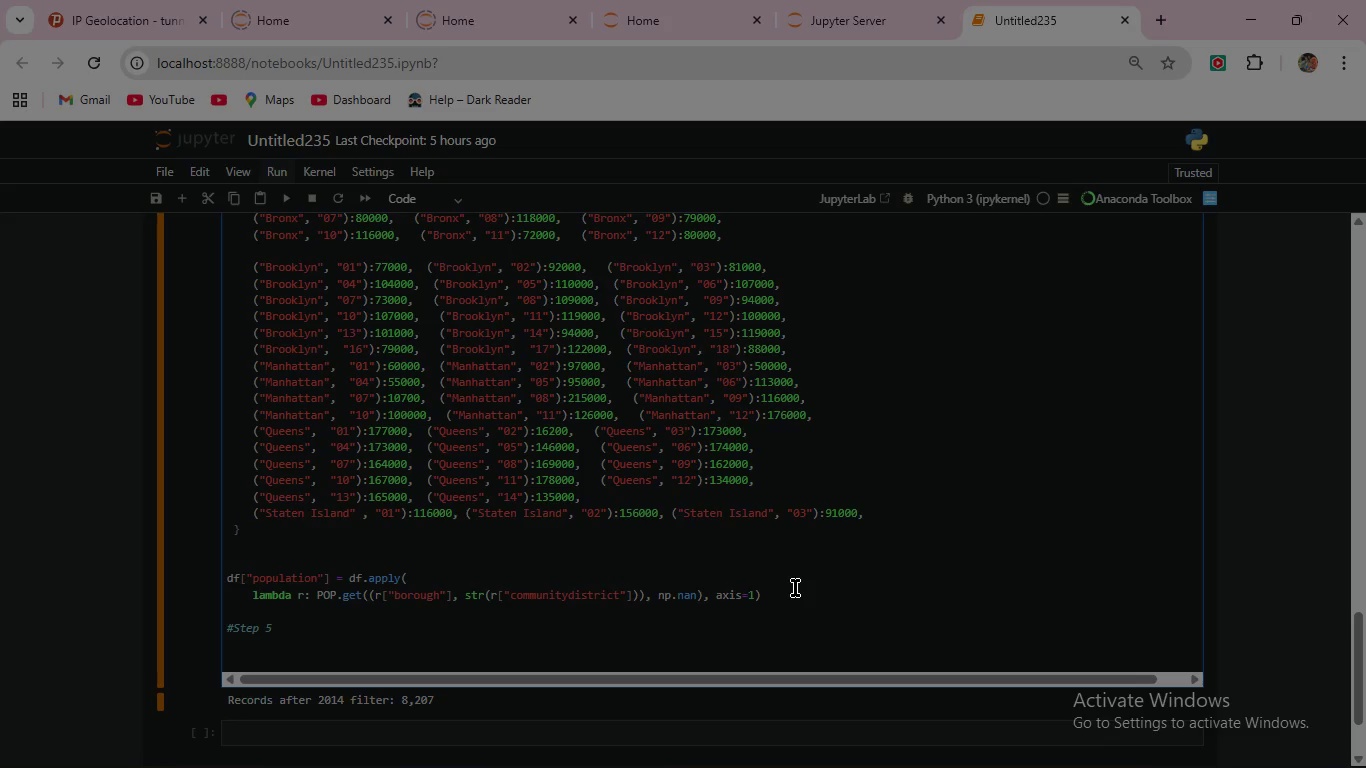 
type( District exclusion  -Qweens)
 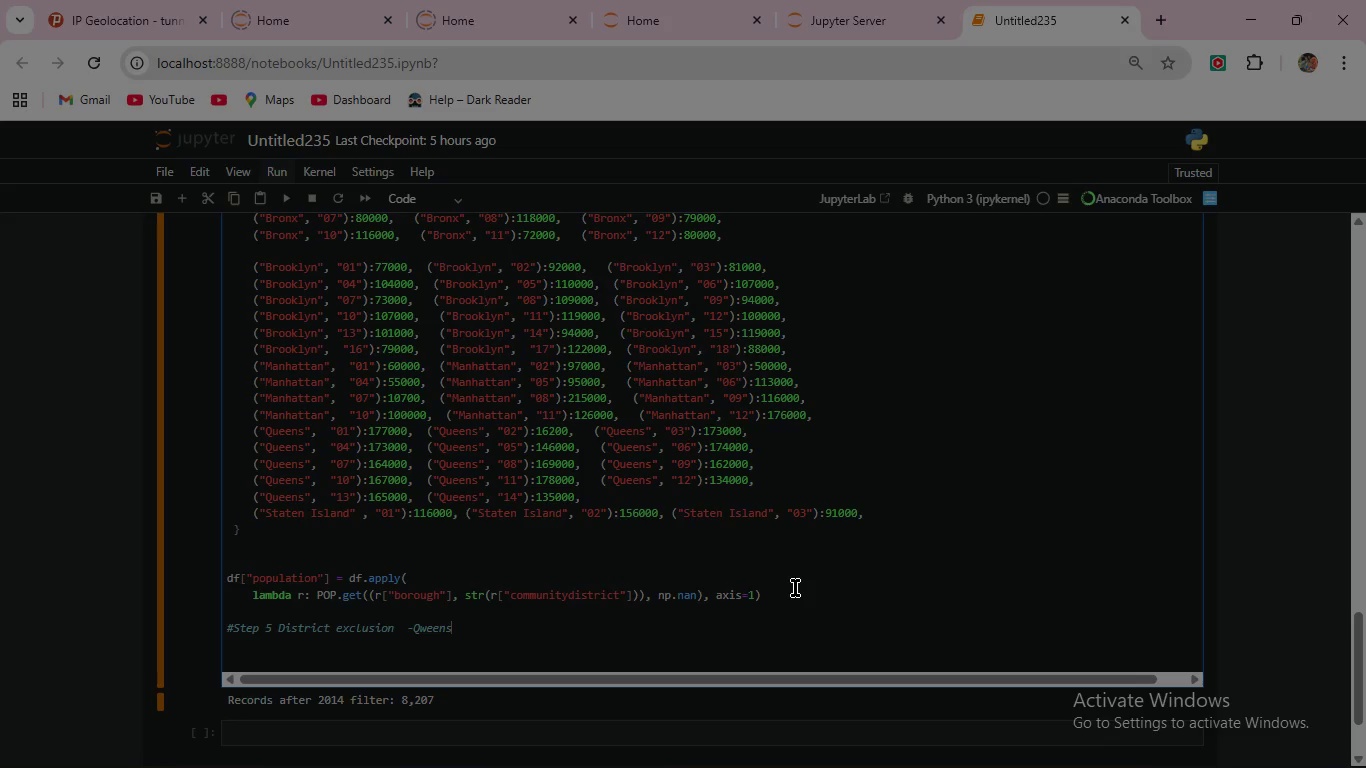 
type( District 7A)
 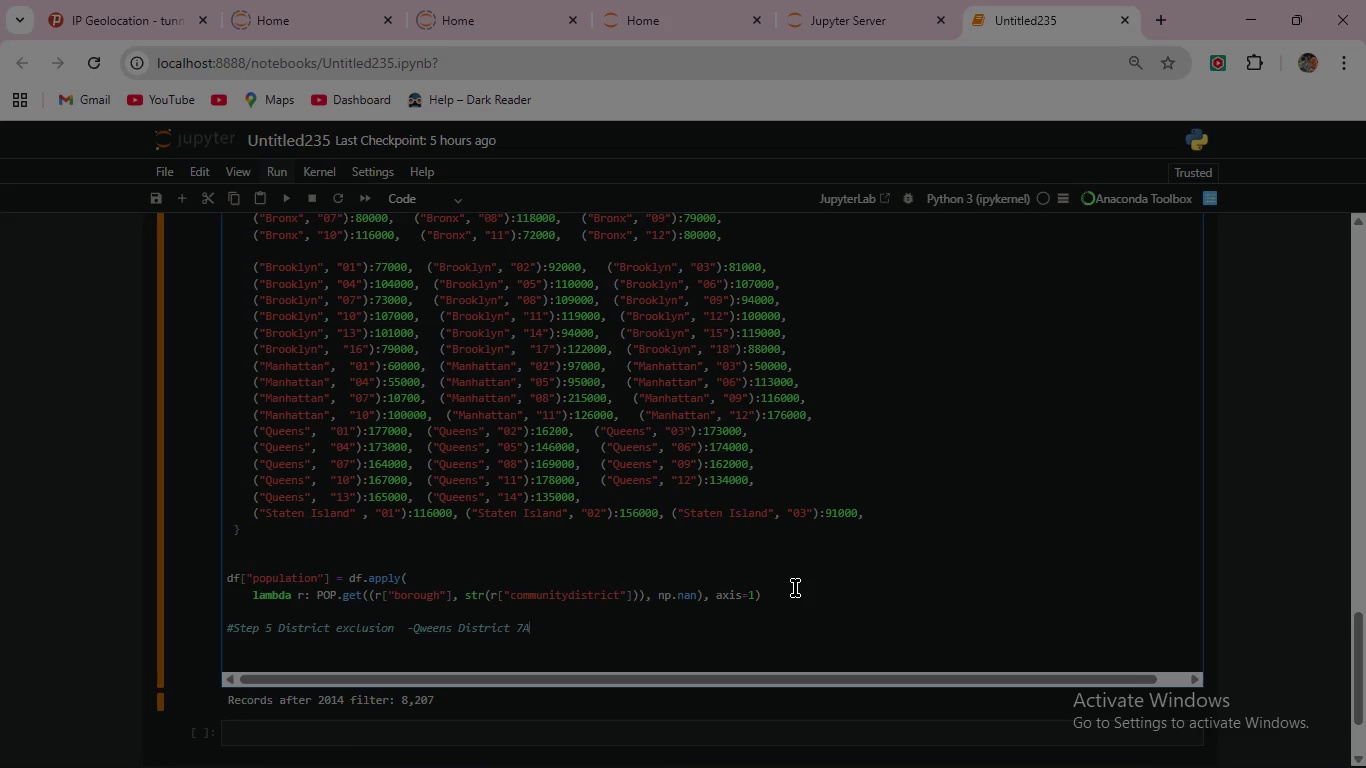 
wait(19.47)
 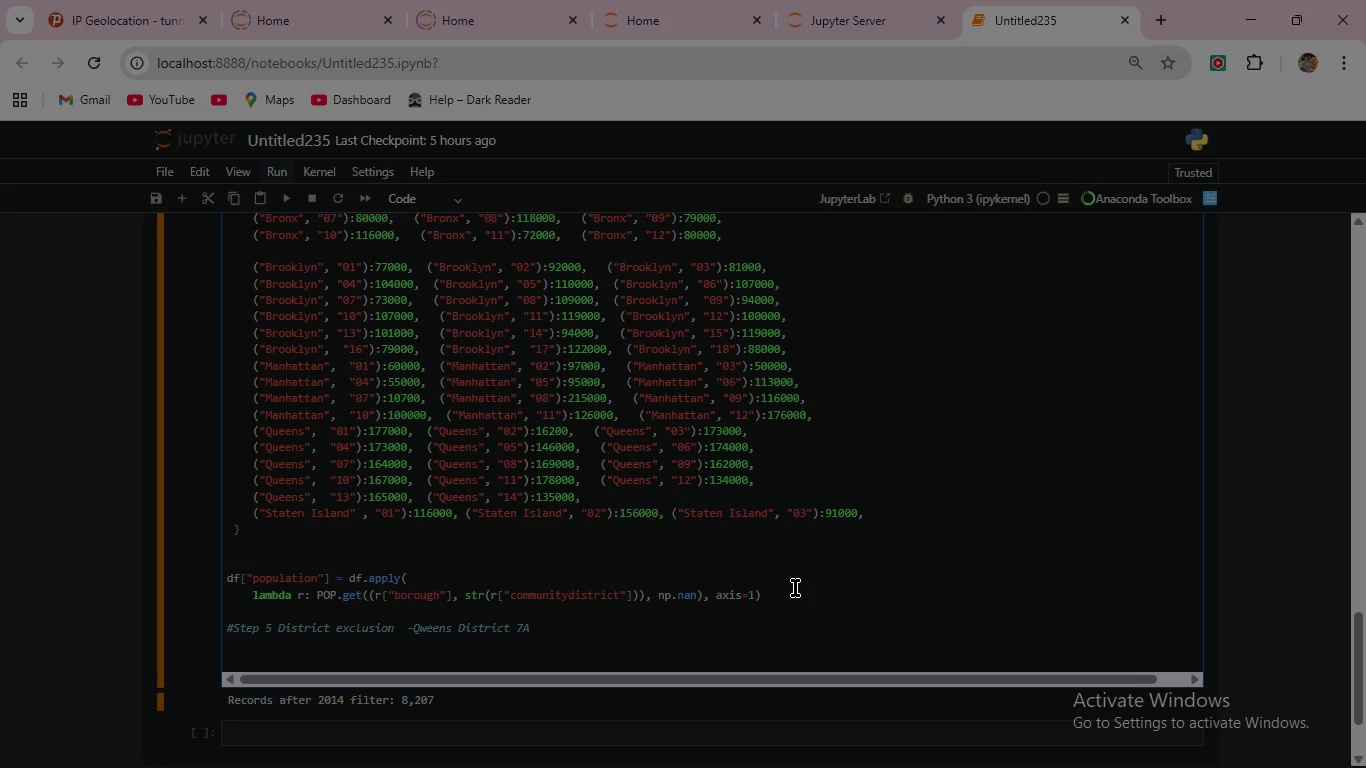 
key(Space)
 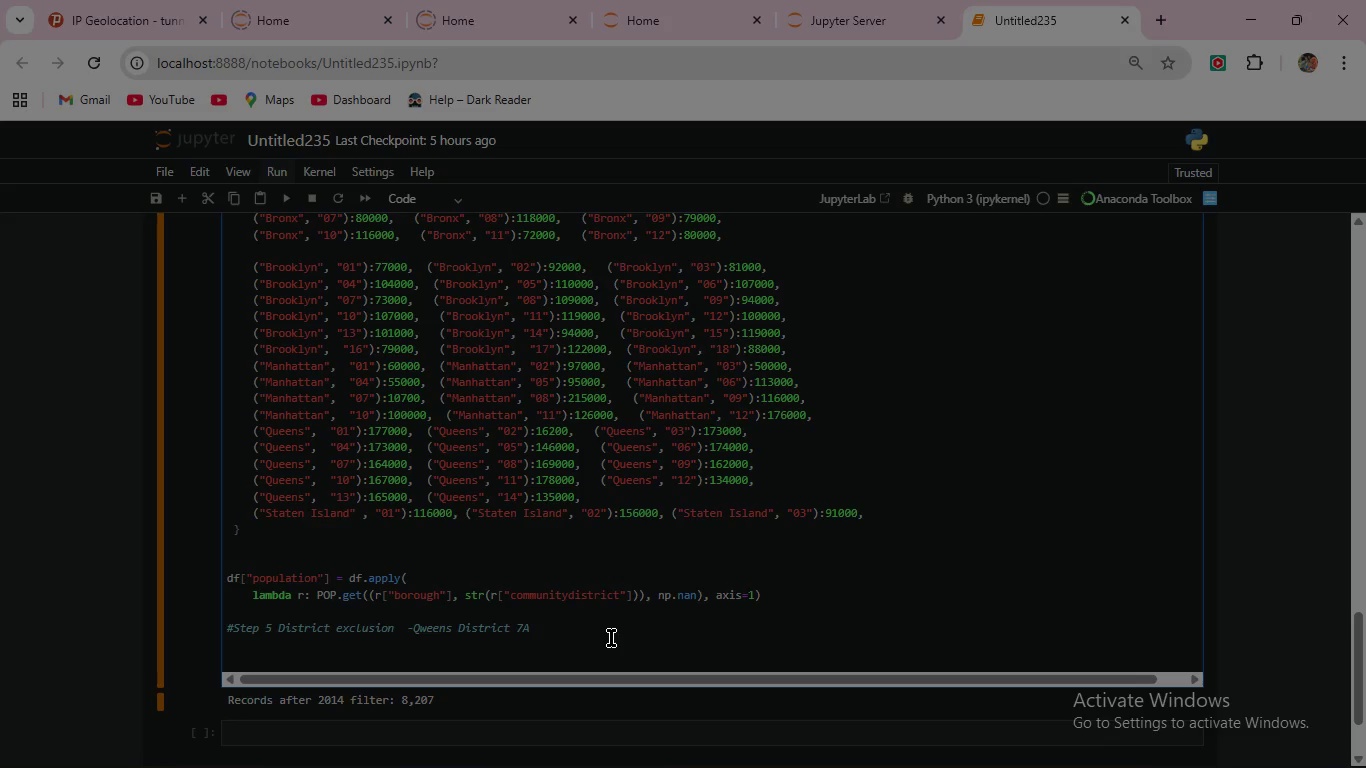 
wait(14.77)
 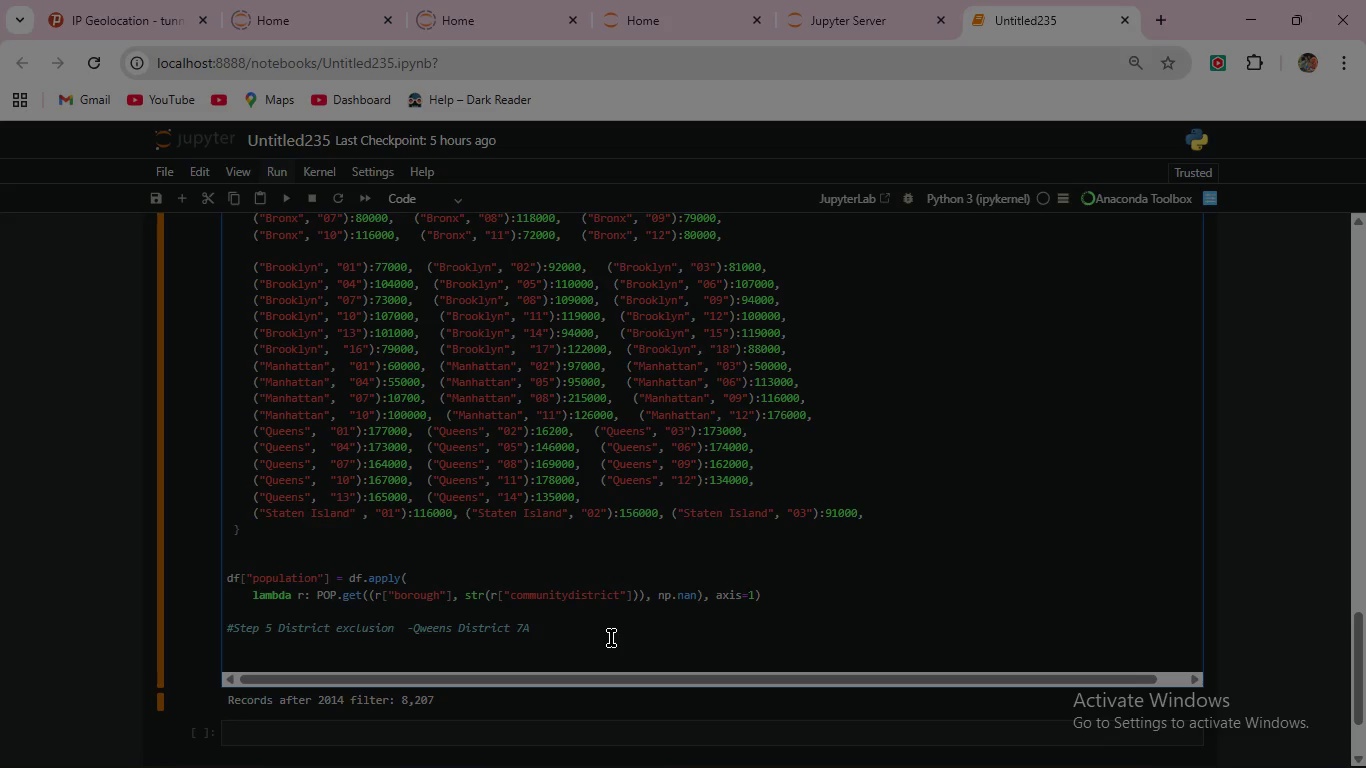 
key(Enter)
 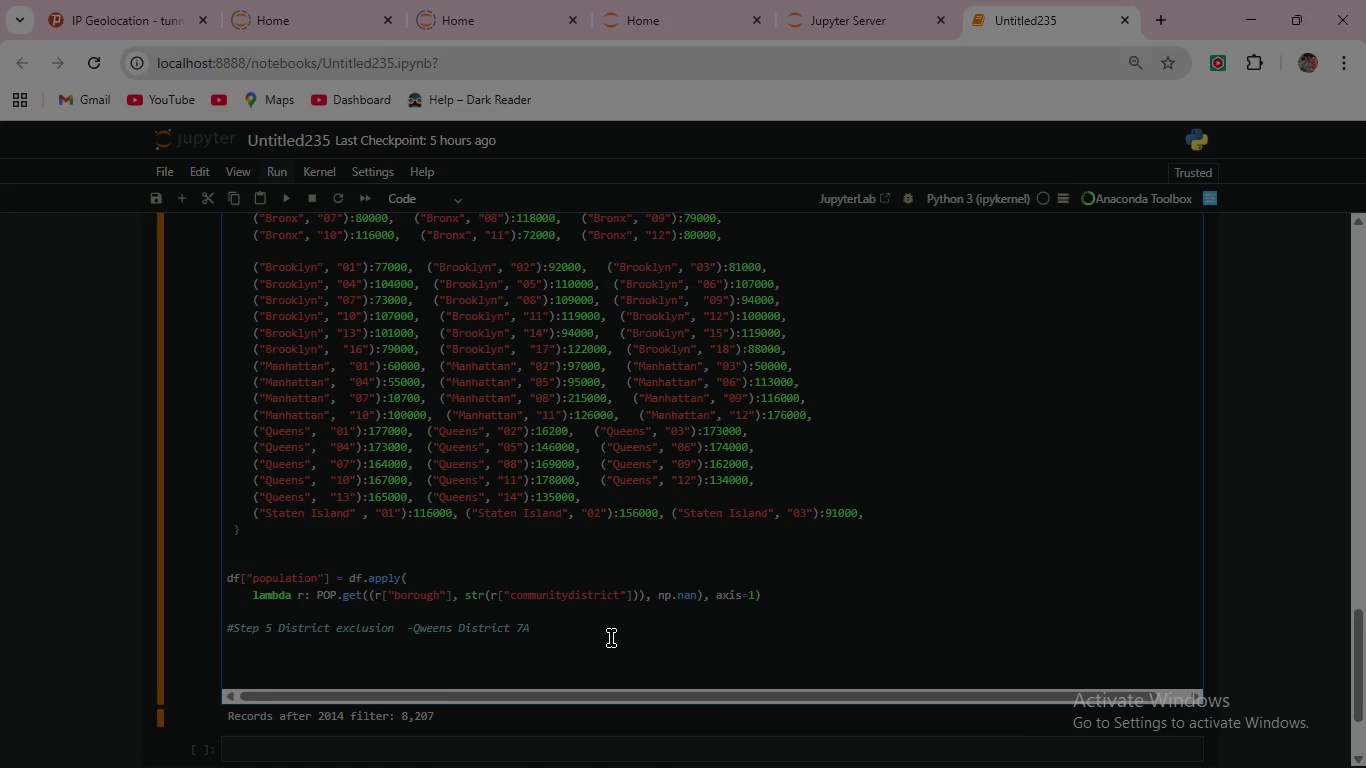 
key(Enter)
 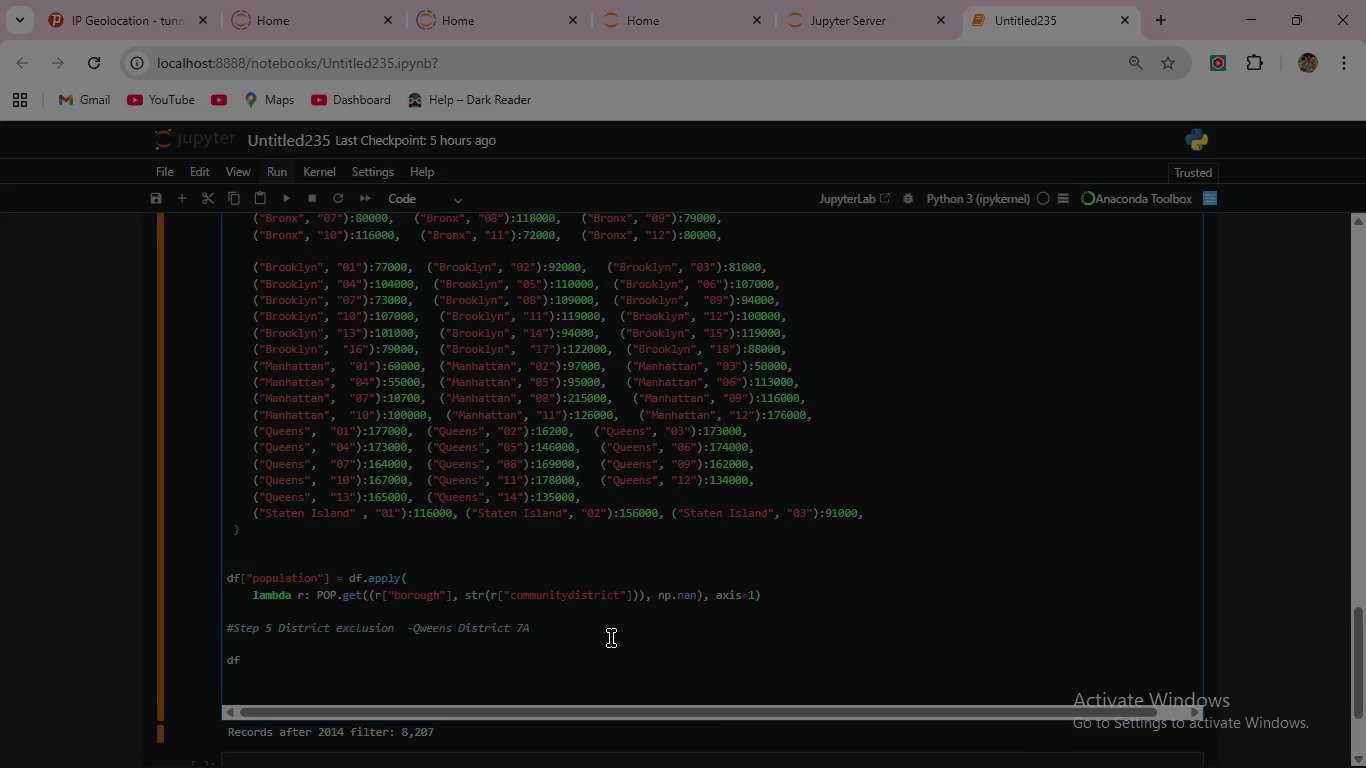 
type(df= df[df)
 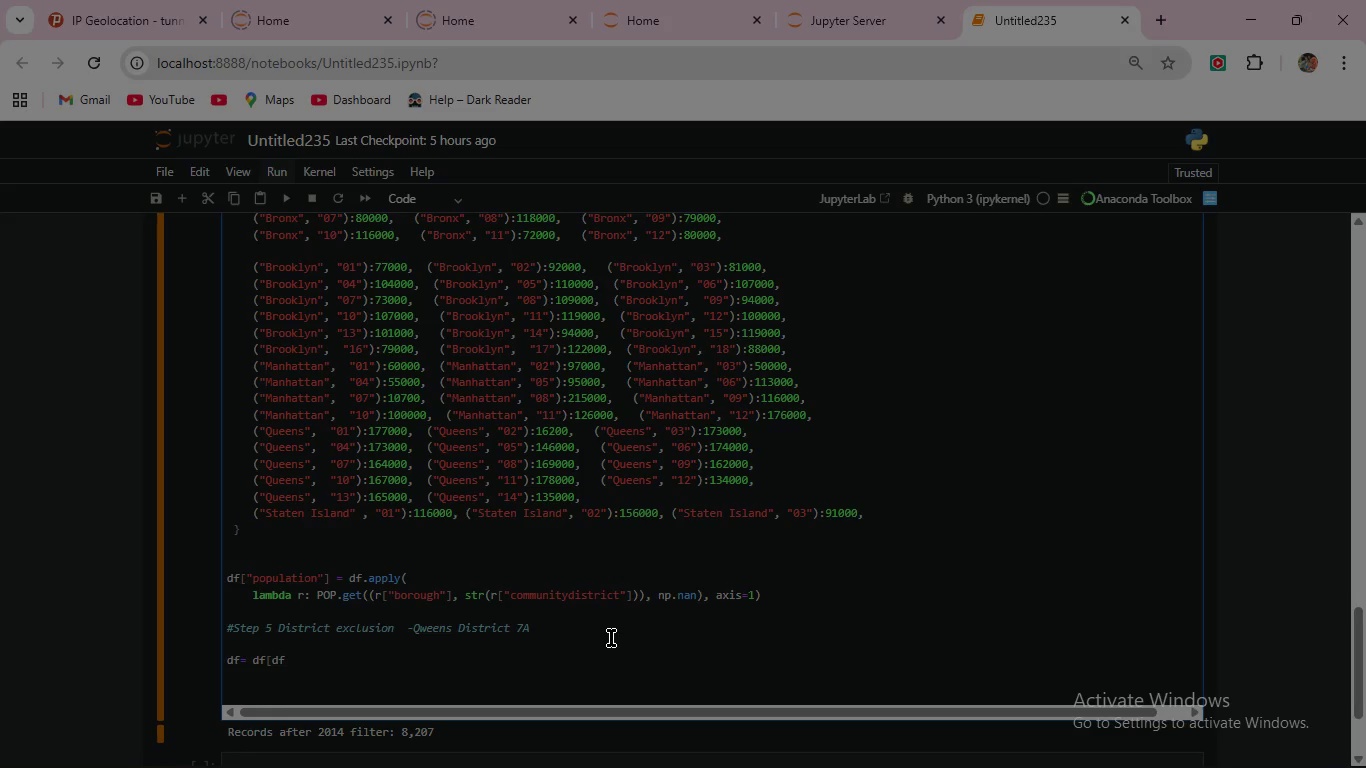 
wait(8.36)
 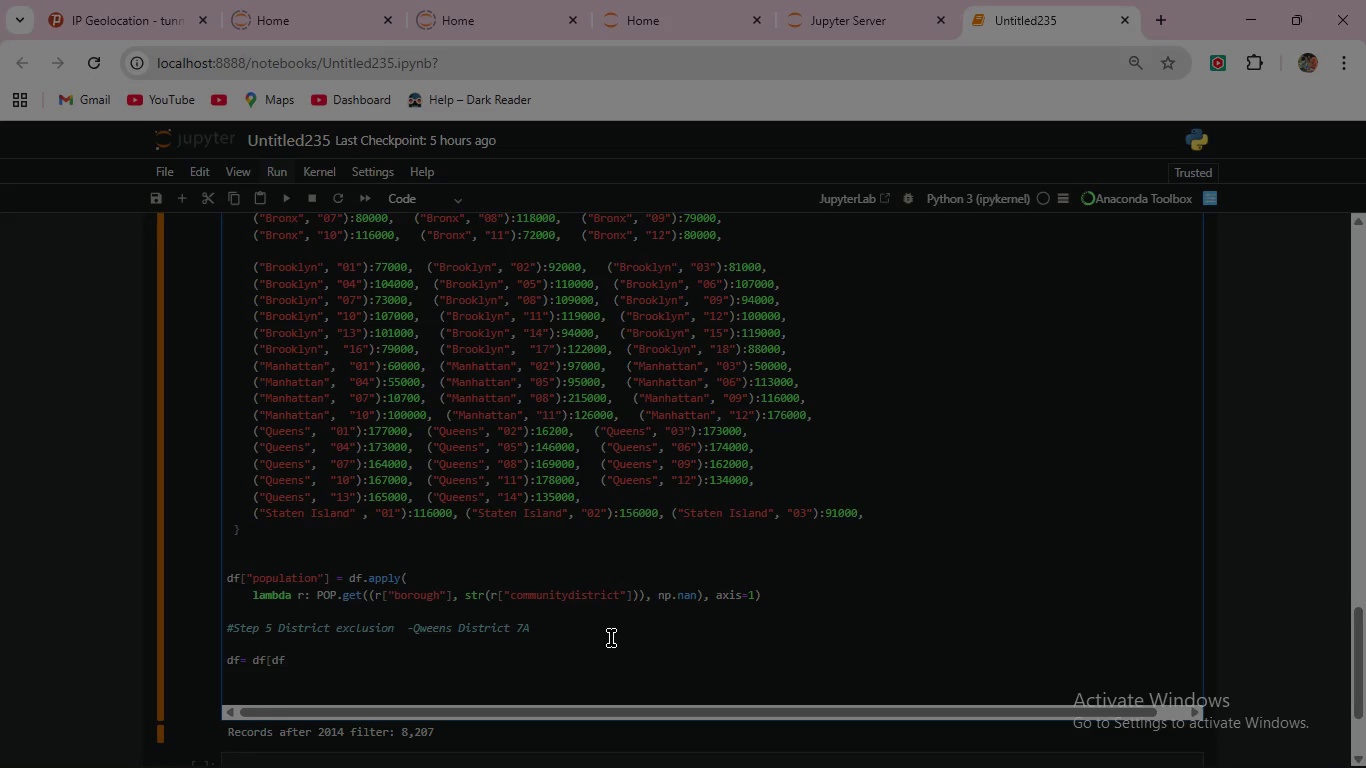 
type(["communitydistr)
 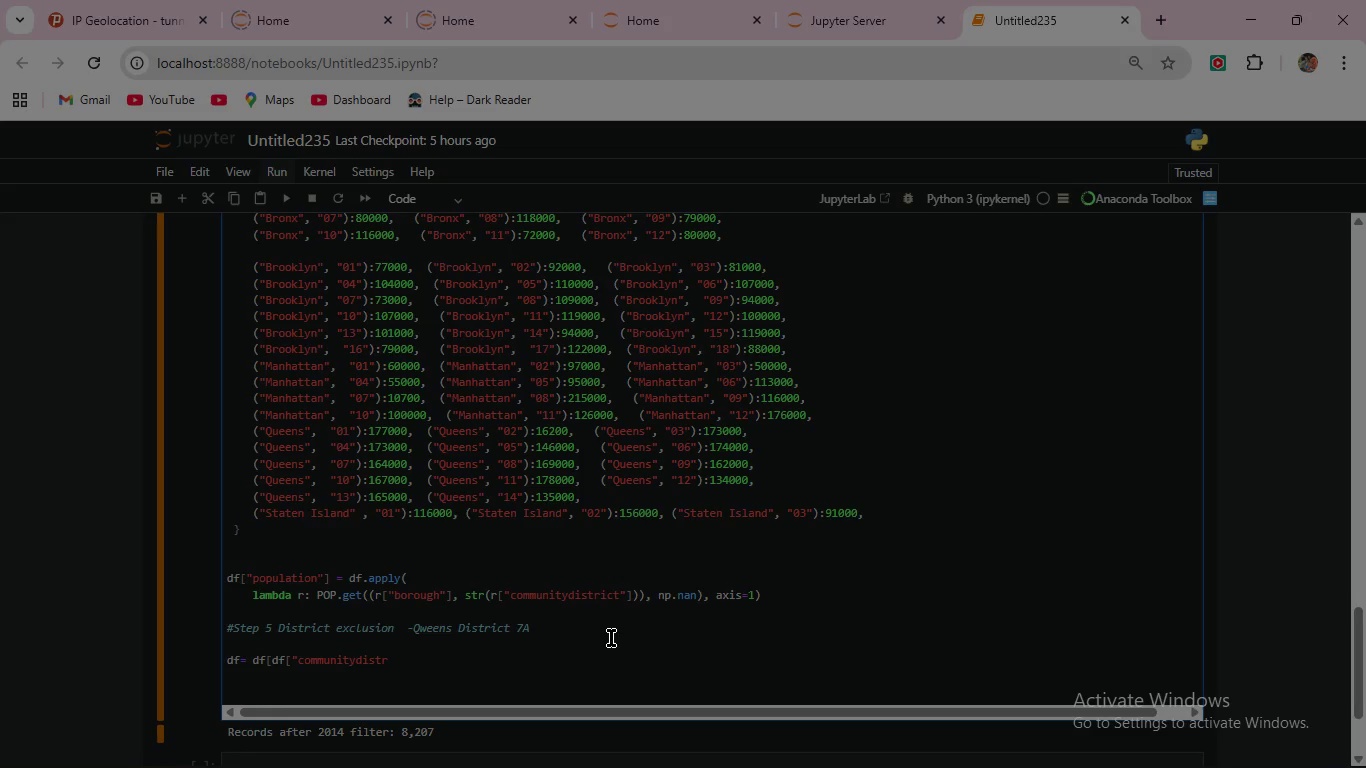 
wait(8.36)
 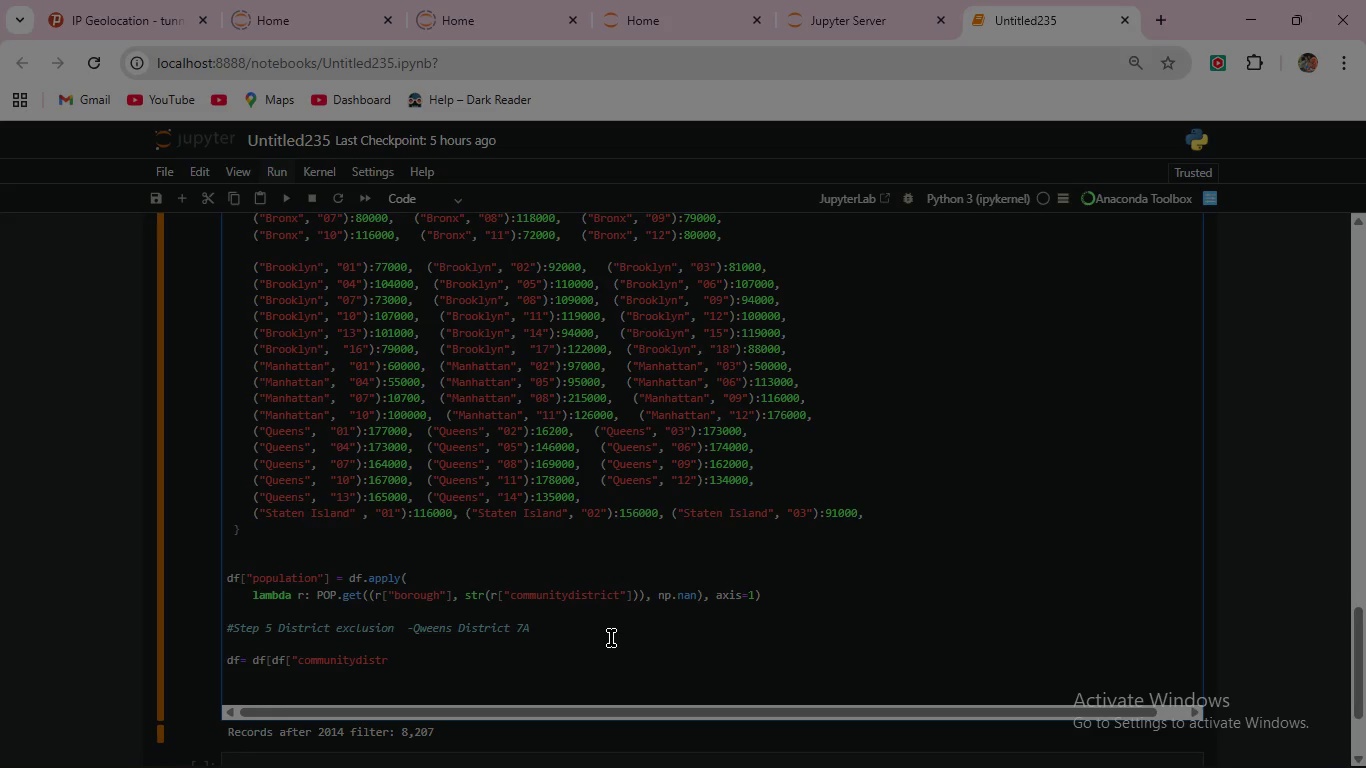 
type(ict"] )
 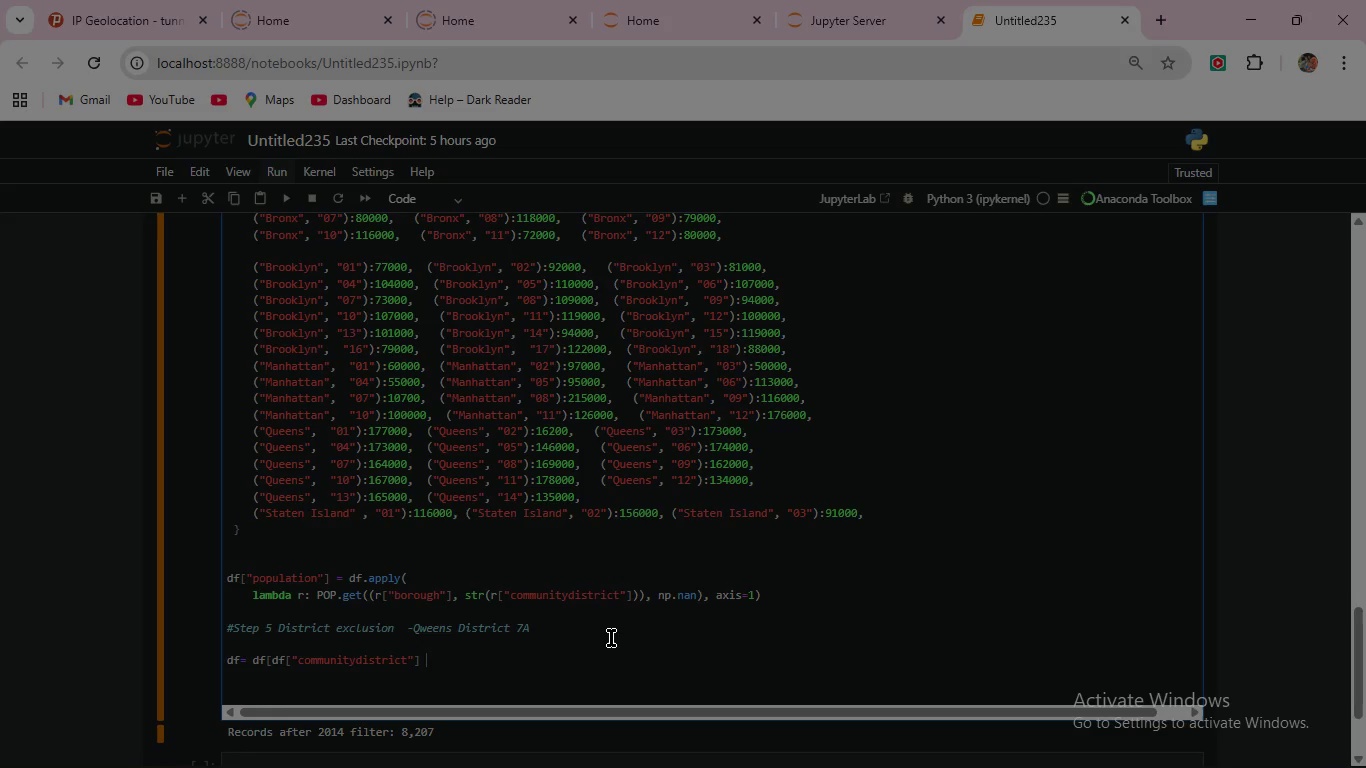 
type(!= "7A"].copy())
 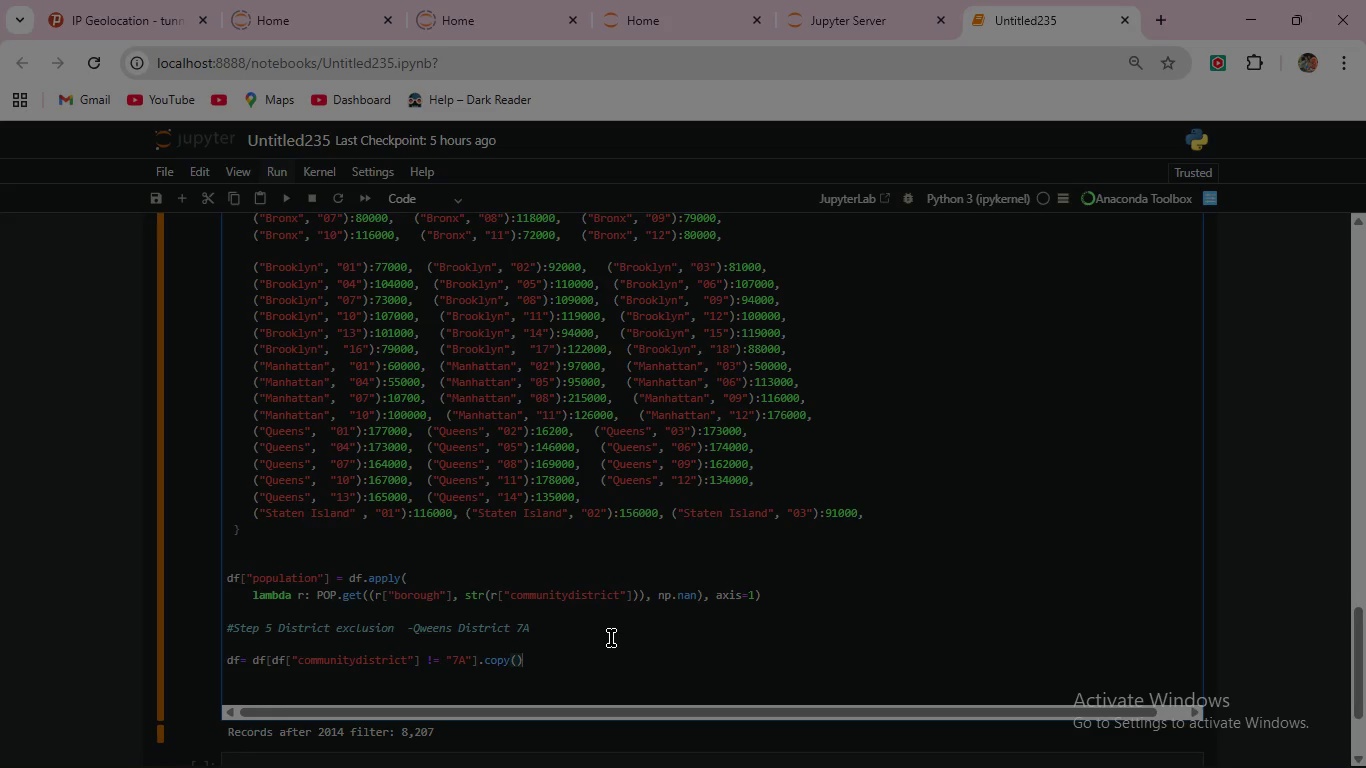 
left_click([284, 197])